 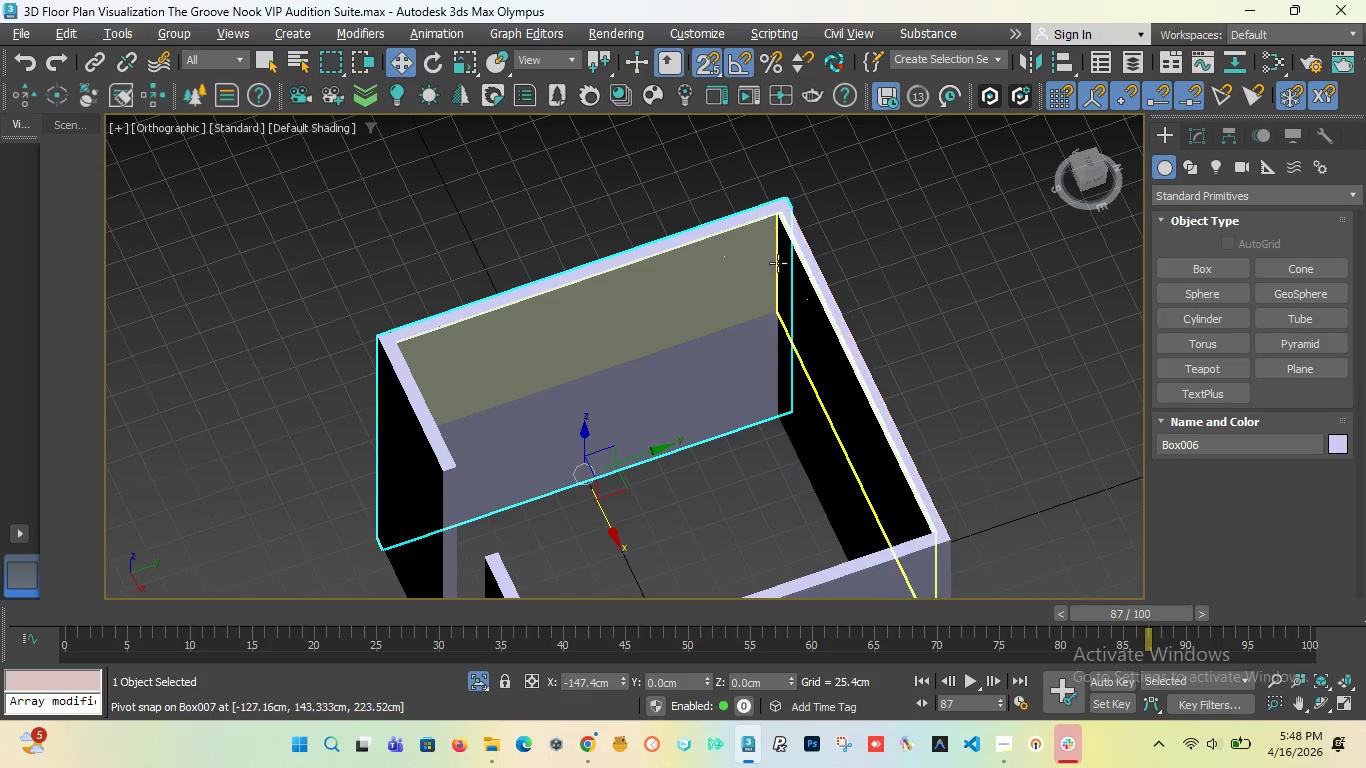 
scroll: coordinate [722, 285], scroll_direction: up, amount: 2.0
 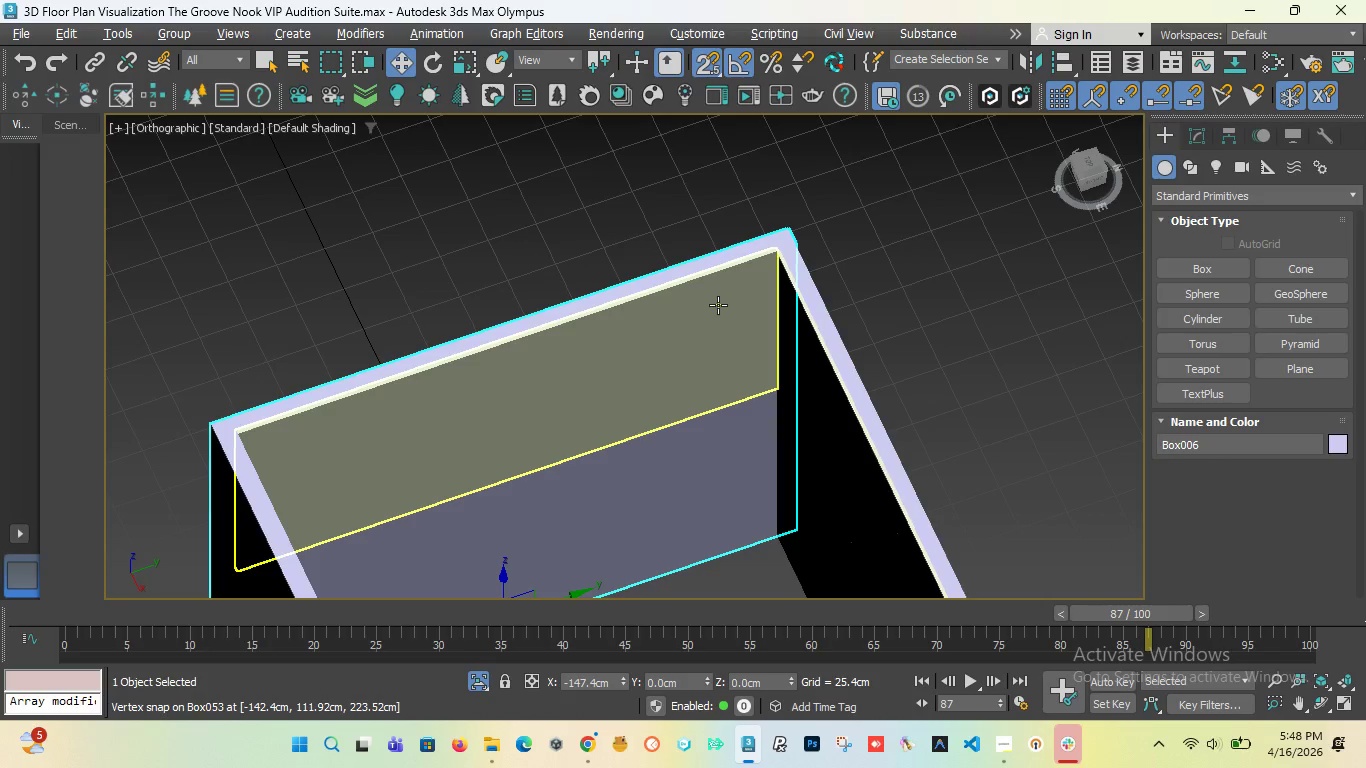 
scroll: coordinate [733, 281], scroll_direction: down, amount: 1.0
 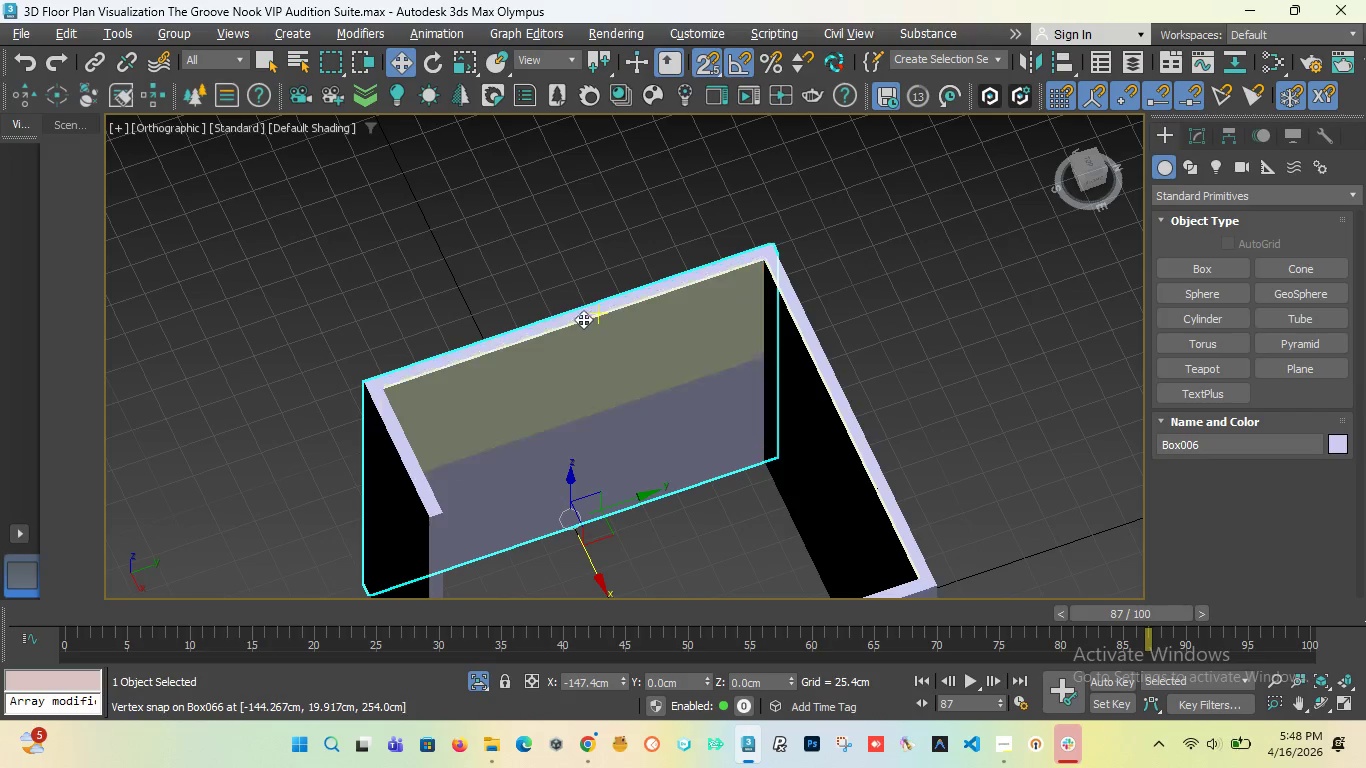 
scroll: coordinate [563, 328], scroll_direction: up, amount: 2.0
 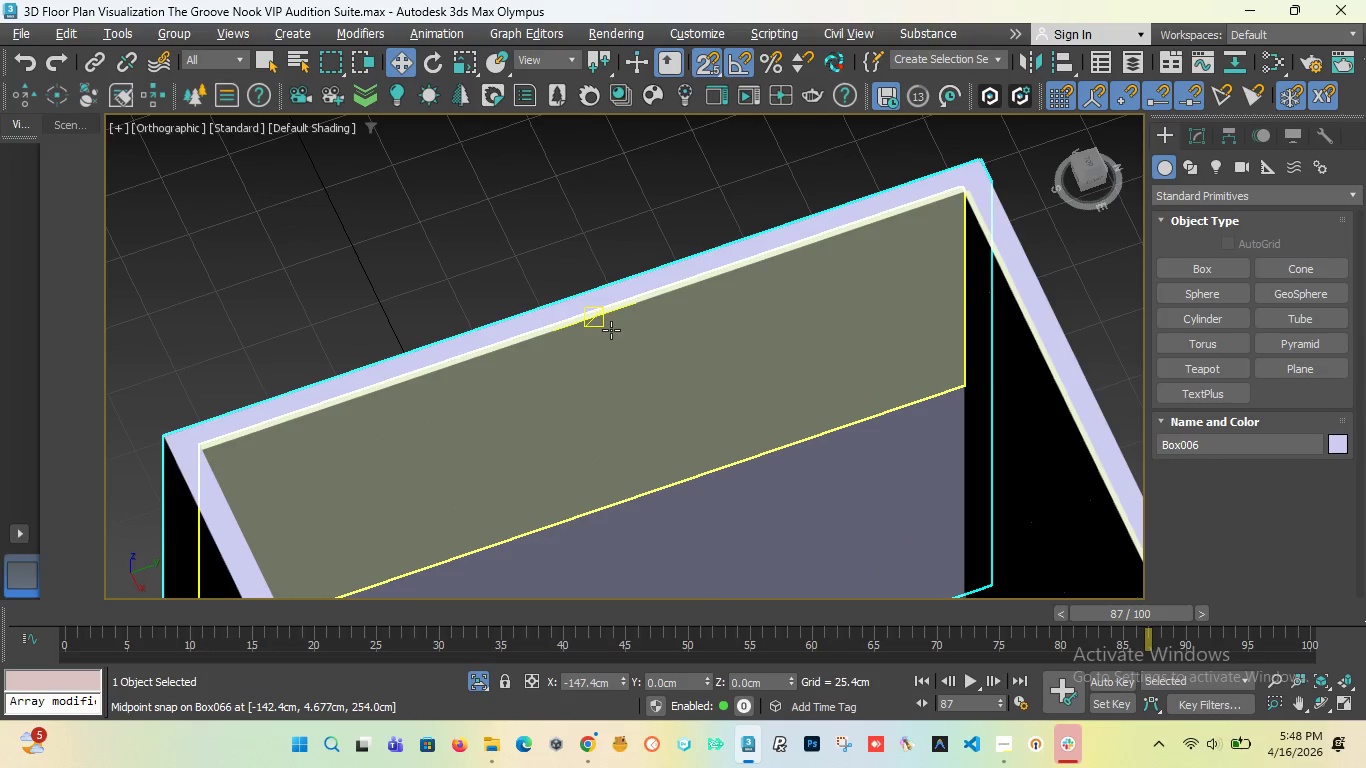 
left_click([611, 330])
 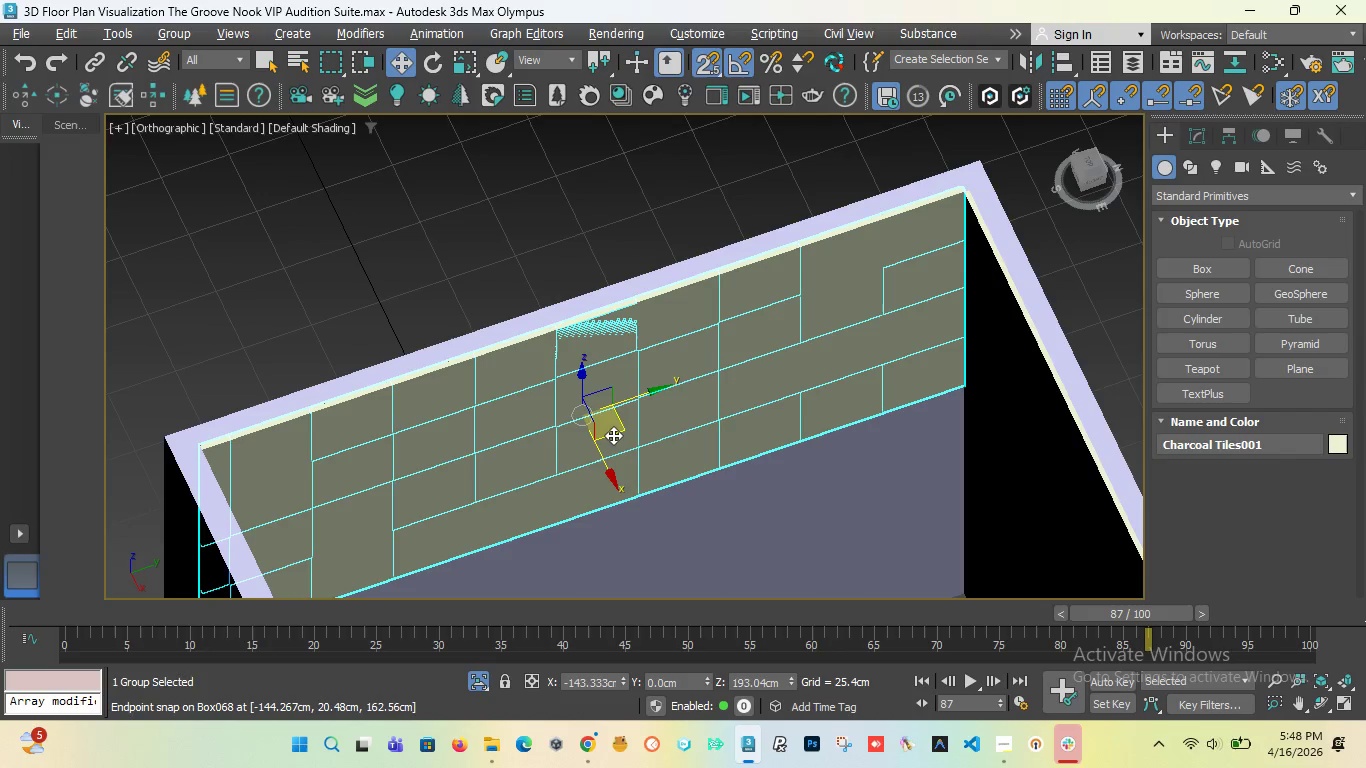 
scroll: coordinate [706, 502], scroll_direction: up, amount: 10.0
 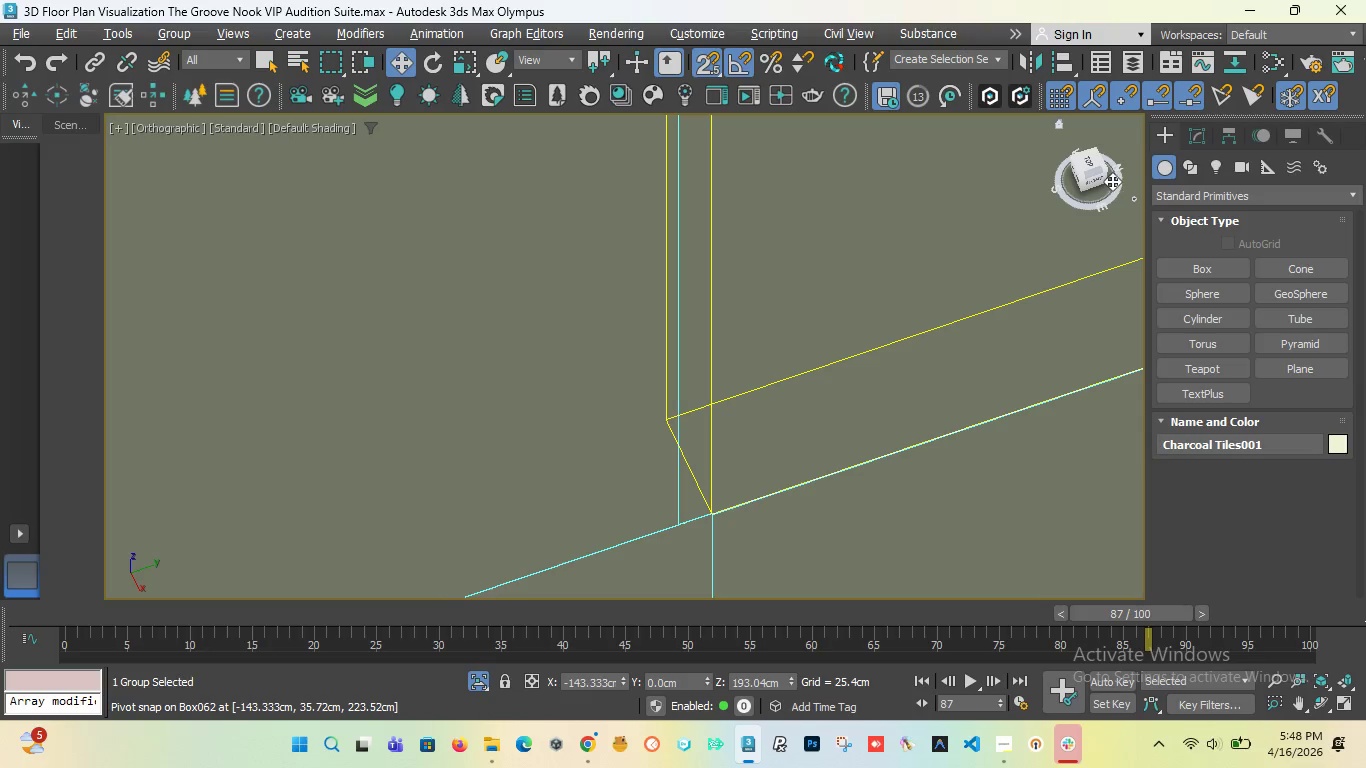 
left_click_drag(start_coordinate=[1089, 181], to_coordinate=[1080, 181])
 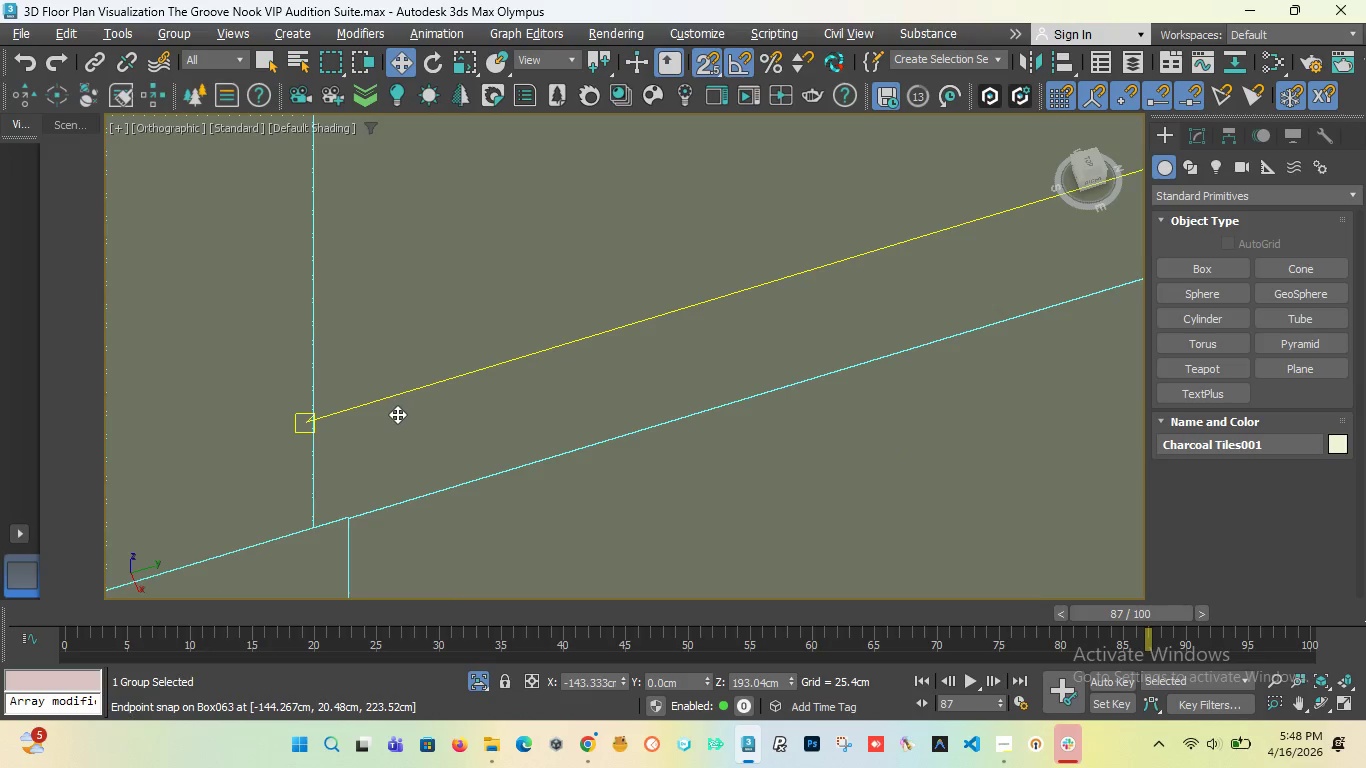 
scroll: coordinate [397, 414], scroll_direction: down, amount: 6.0
 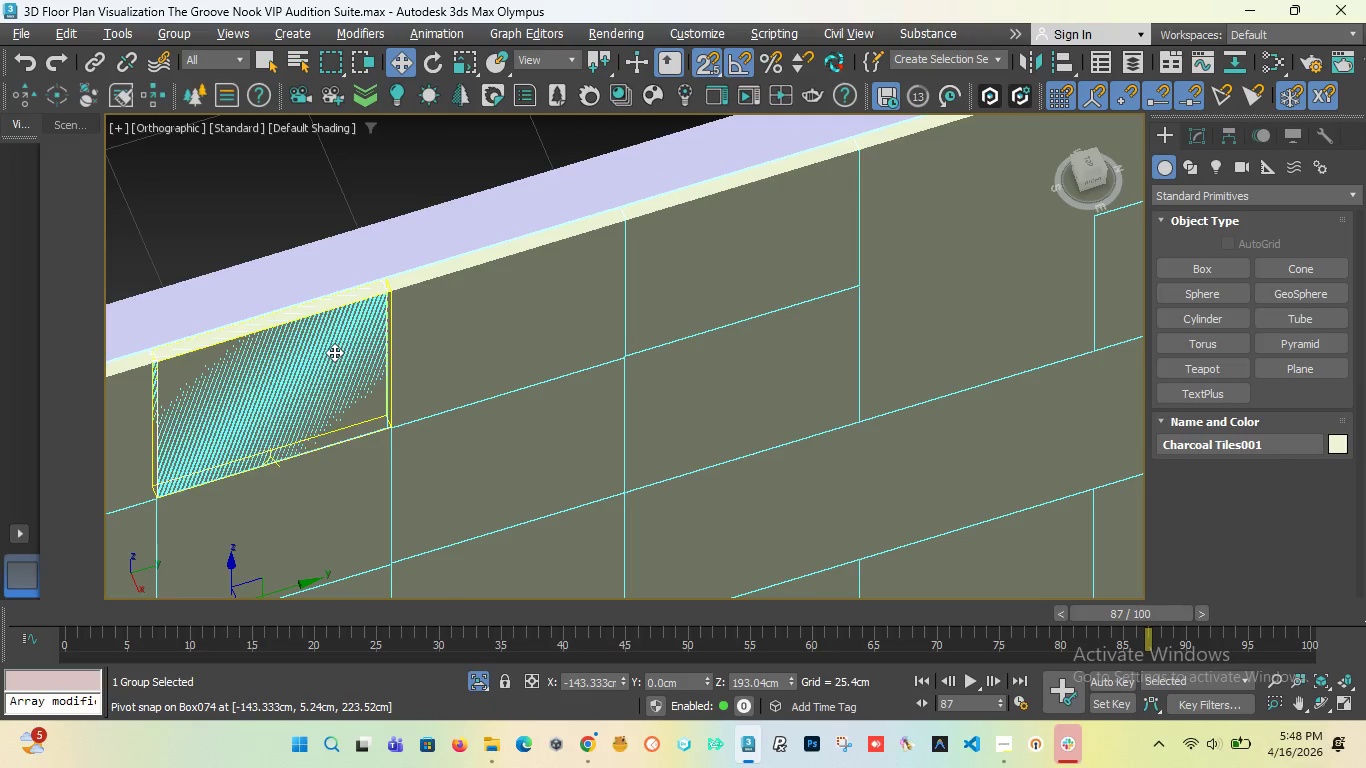 
left_click([323, 352])
 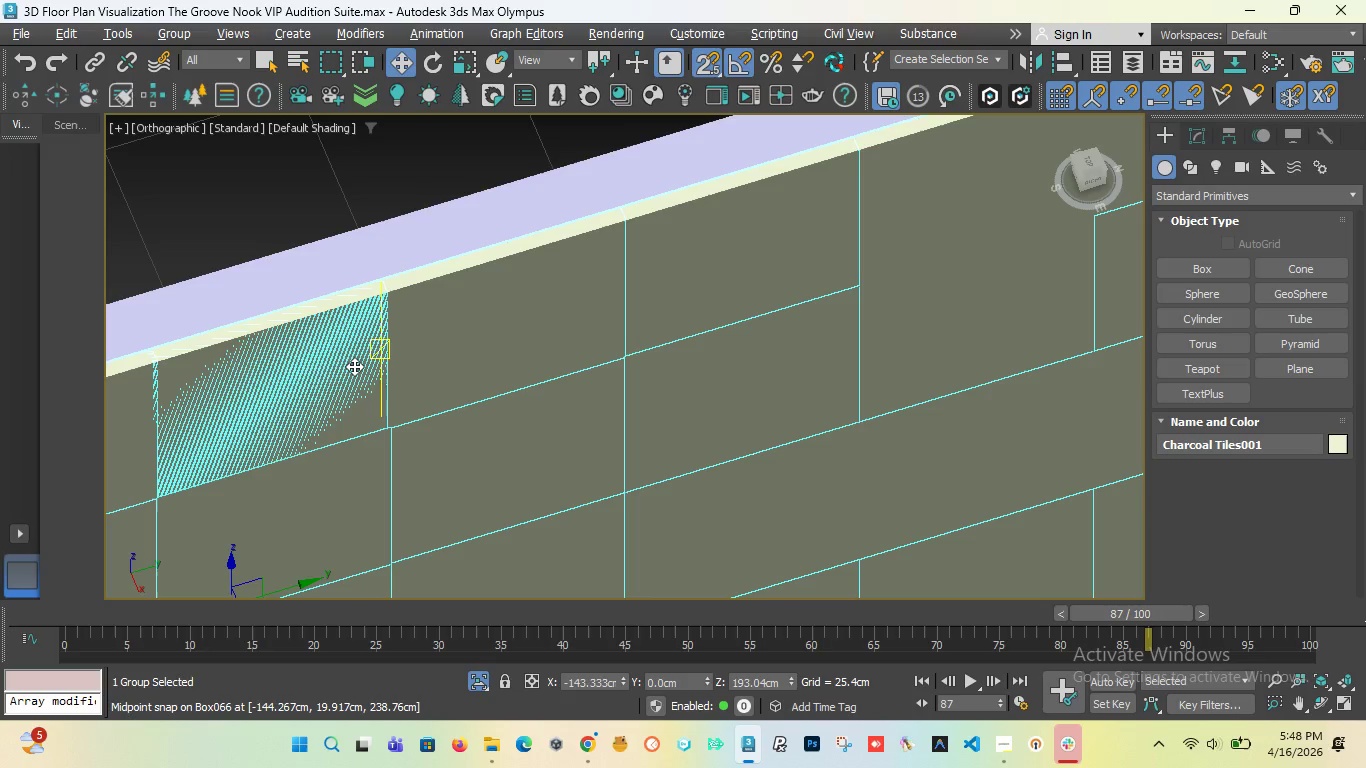 
wait(5.11)
 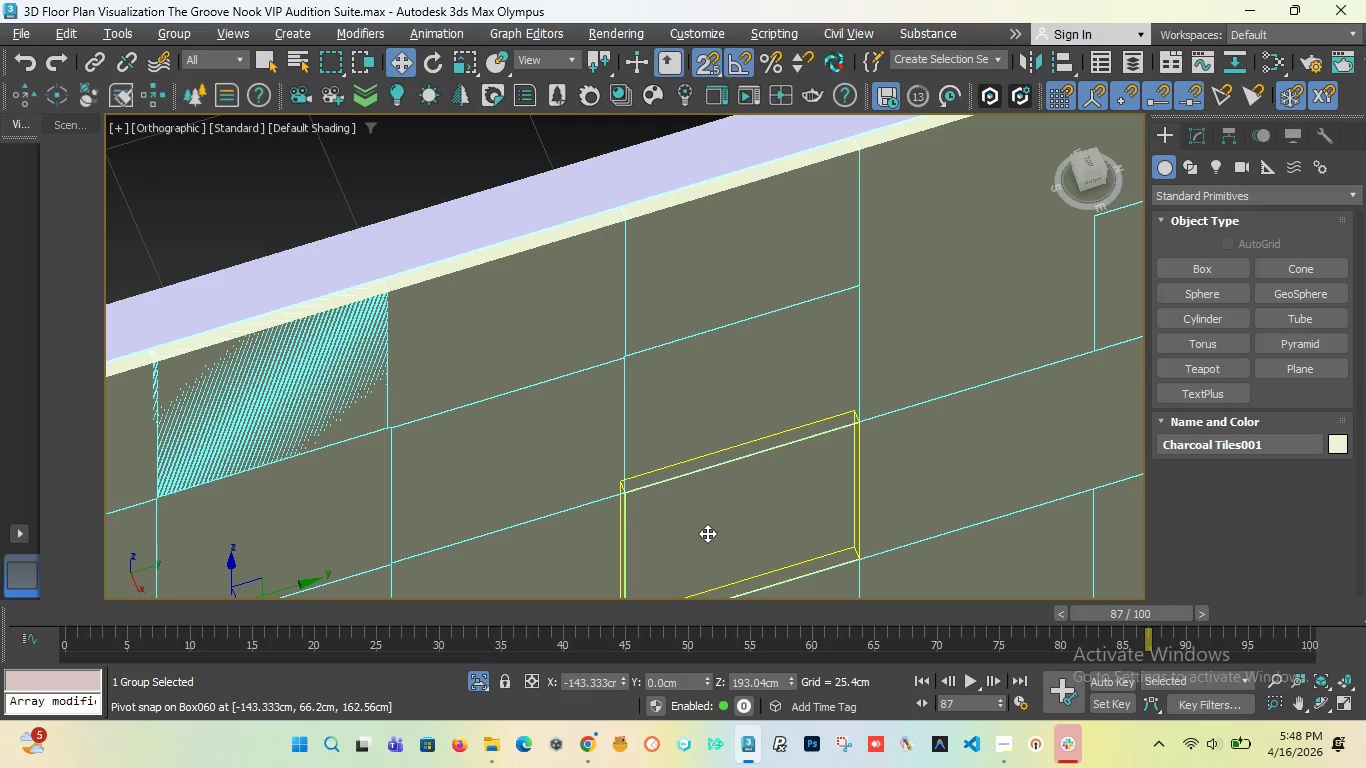 
key(Delete)
 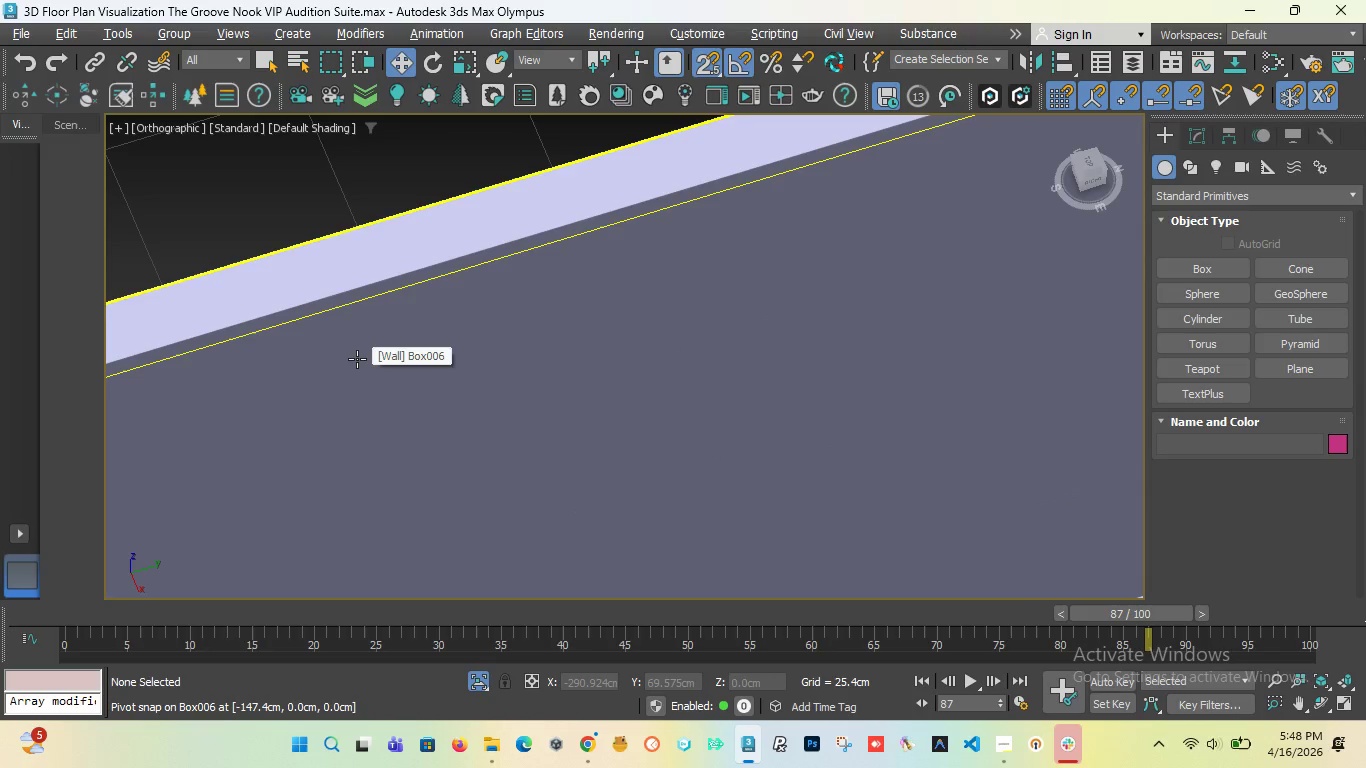 
key(Control+Z)
 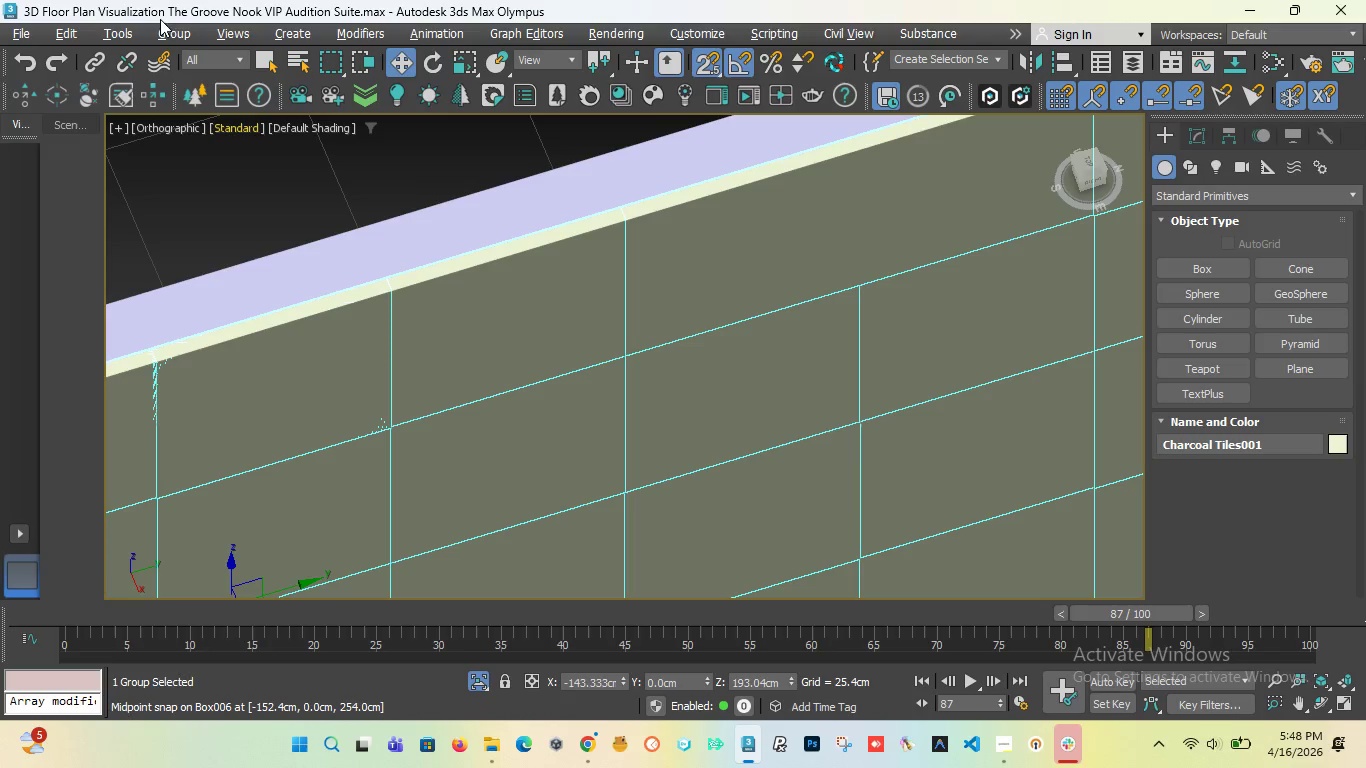 
left_click([164, 28])
 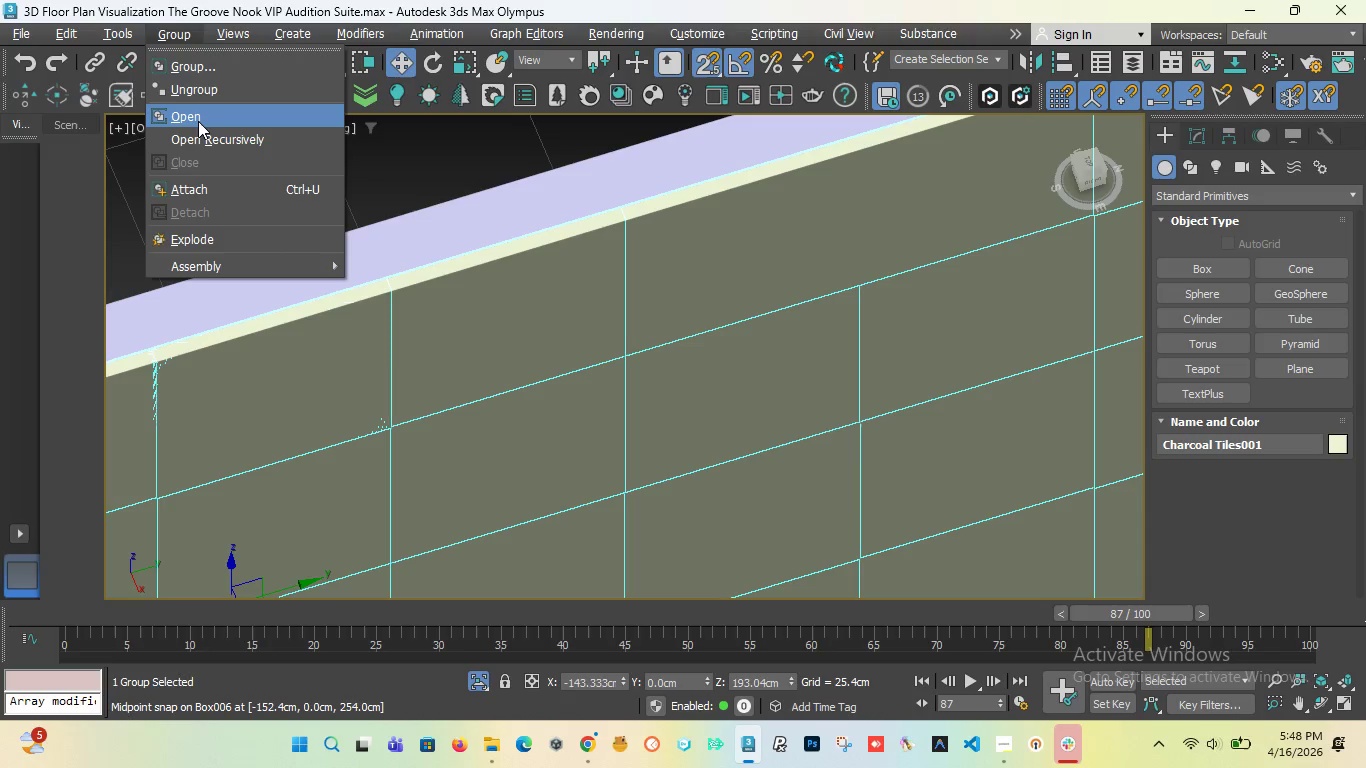 
left_click([198, 122])
 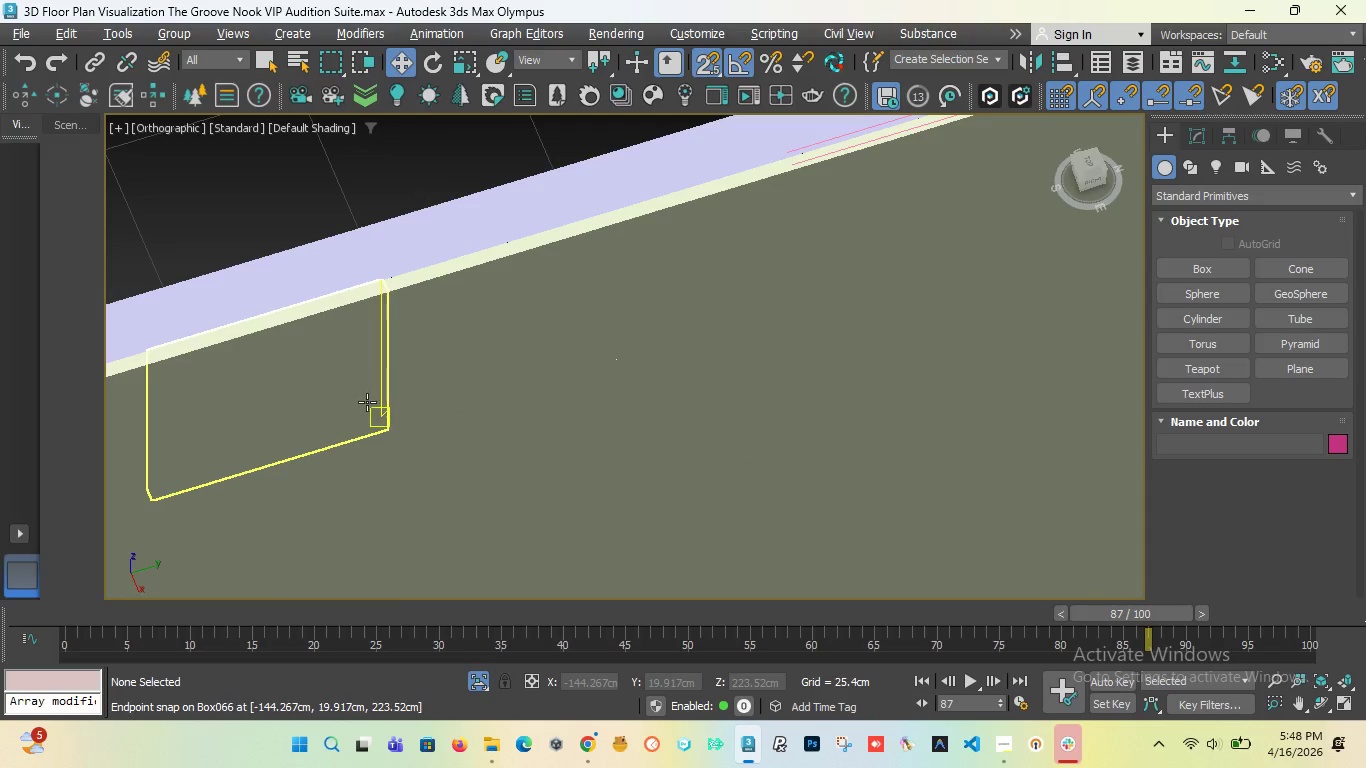 
left_click([365, 409])
 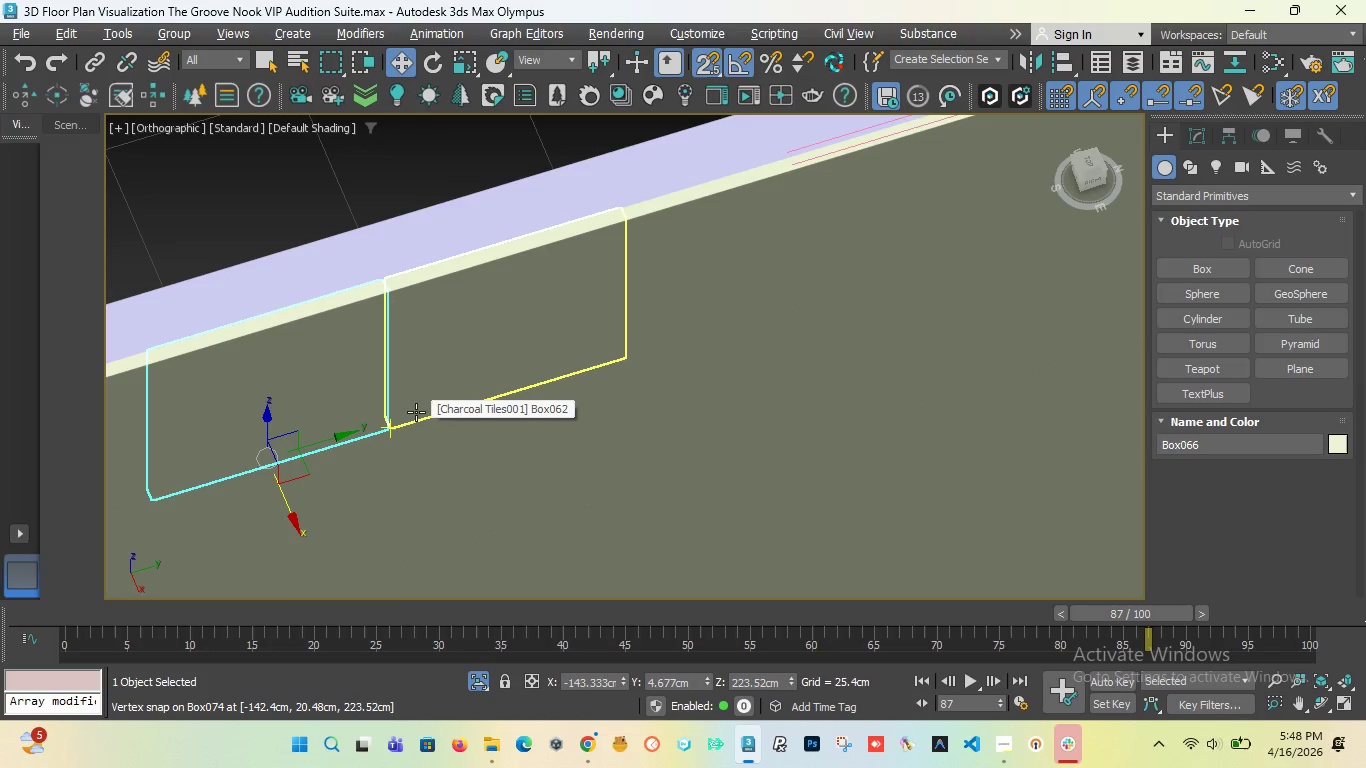 
key(F4)
 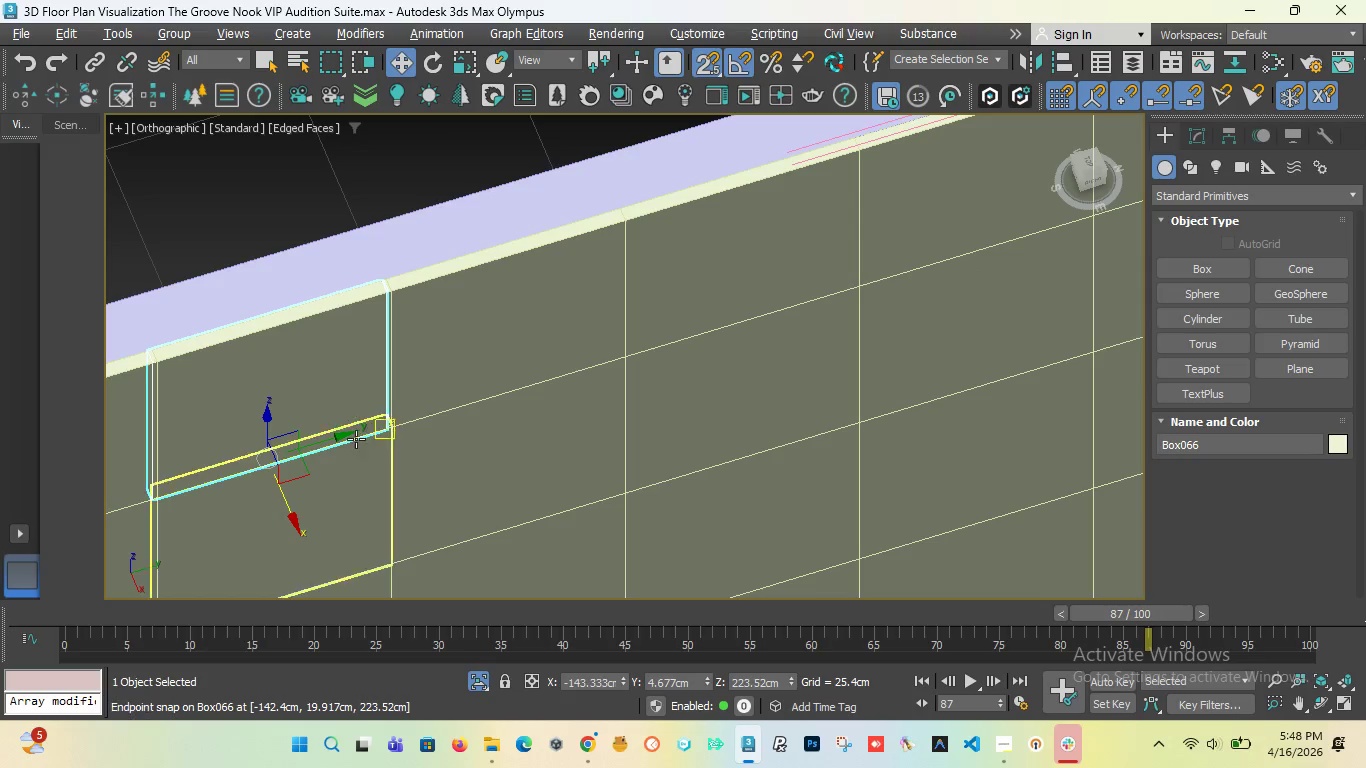 
scroll: coordinate [190, 486], scroll_direction: up, amount: 3.0
 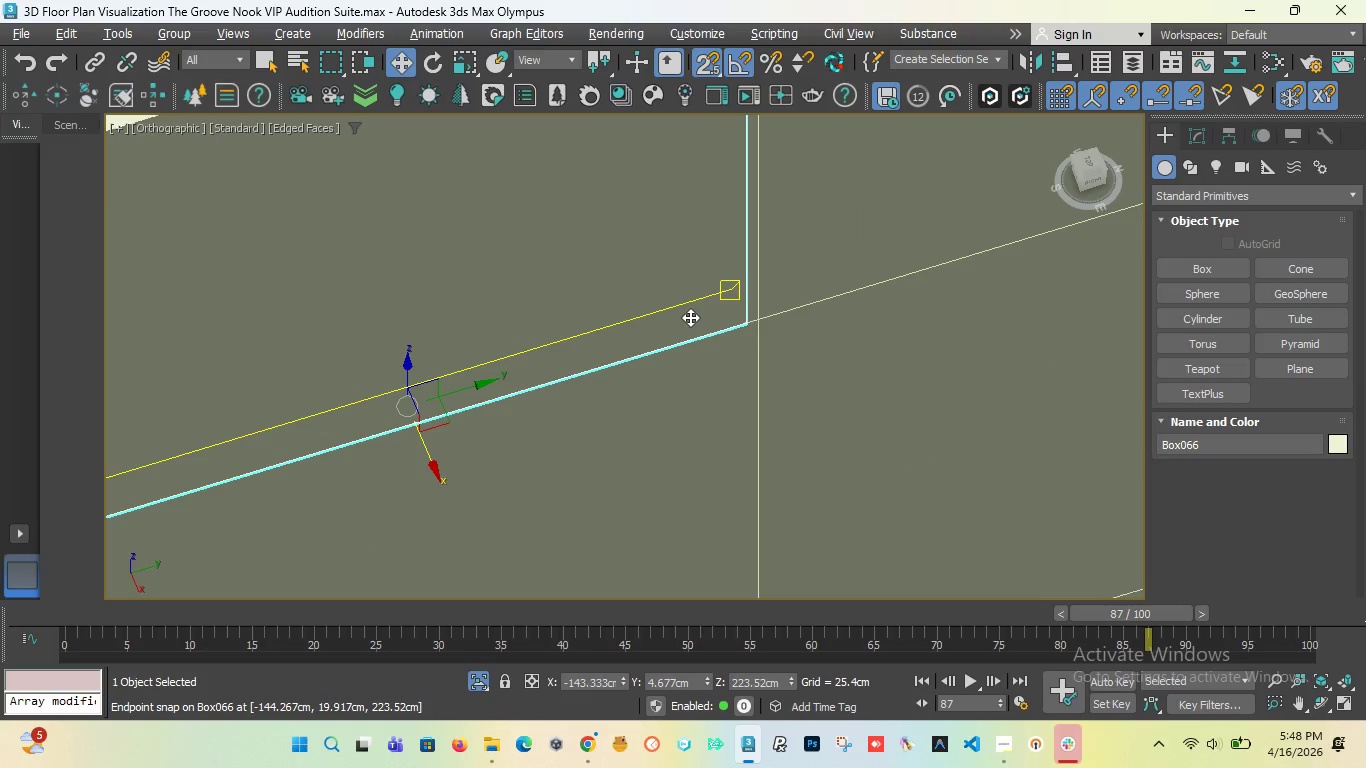 
key(Delete)
 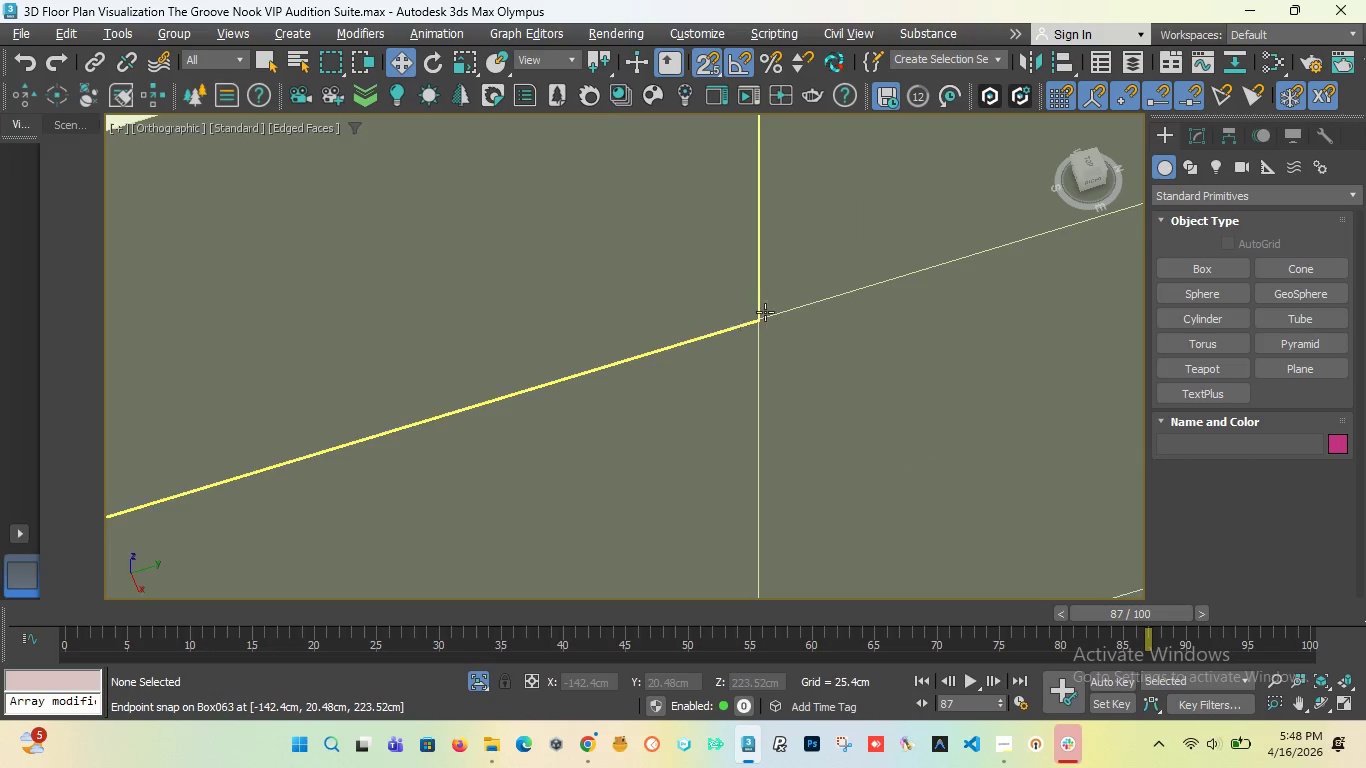 
scroll: coordinate [705, 323], scroll_direction: down, amount: 8.0
 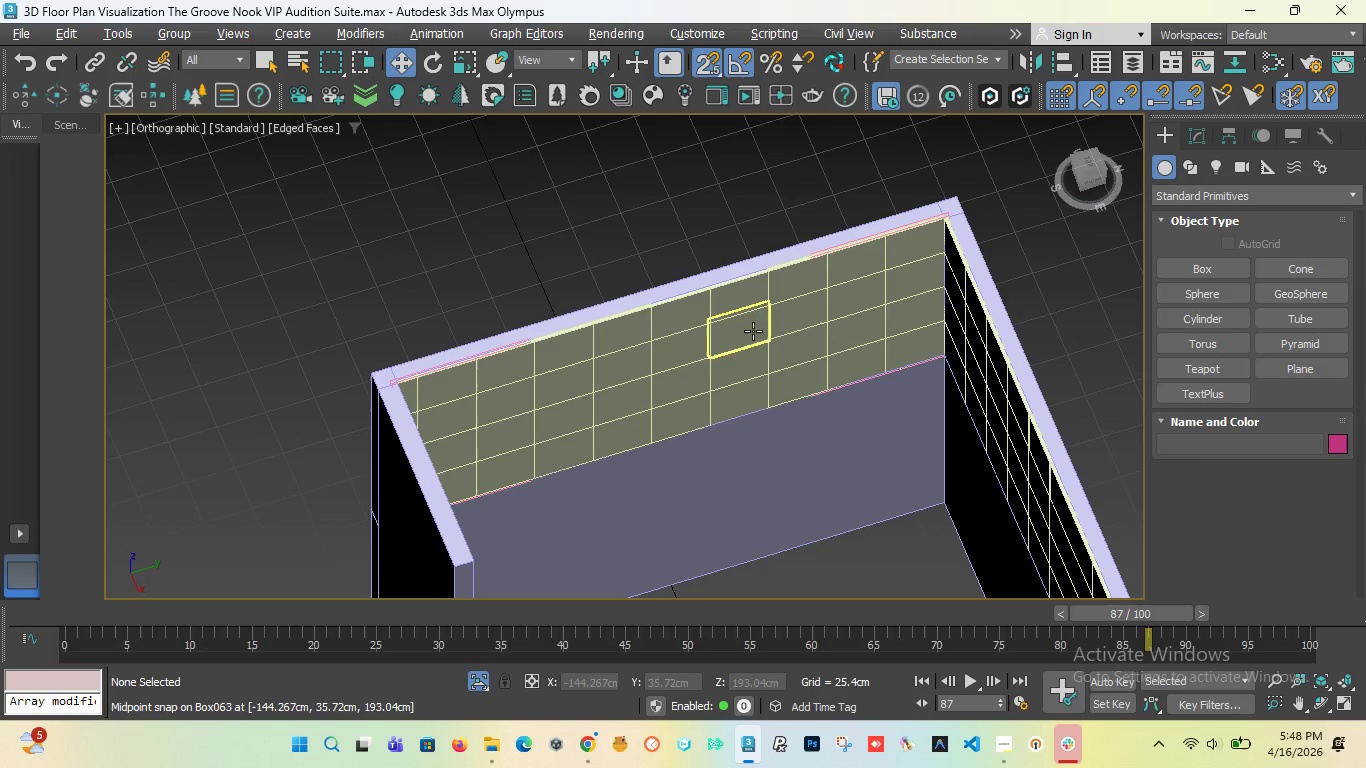 
scroll: coordinate [691, 313], scroll_direction: up, amount: 3.0
 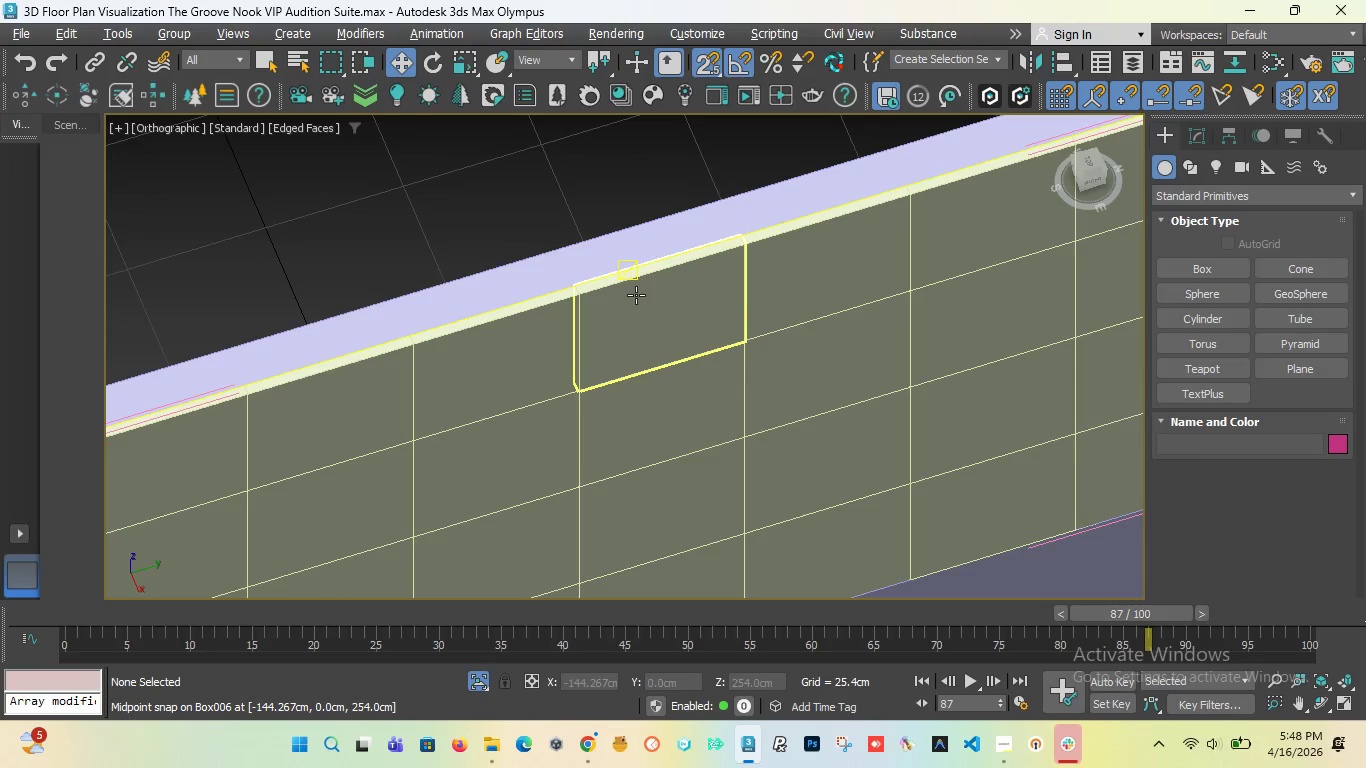 
left_click([636, 295])
 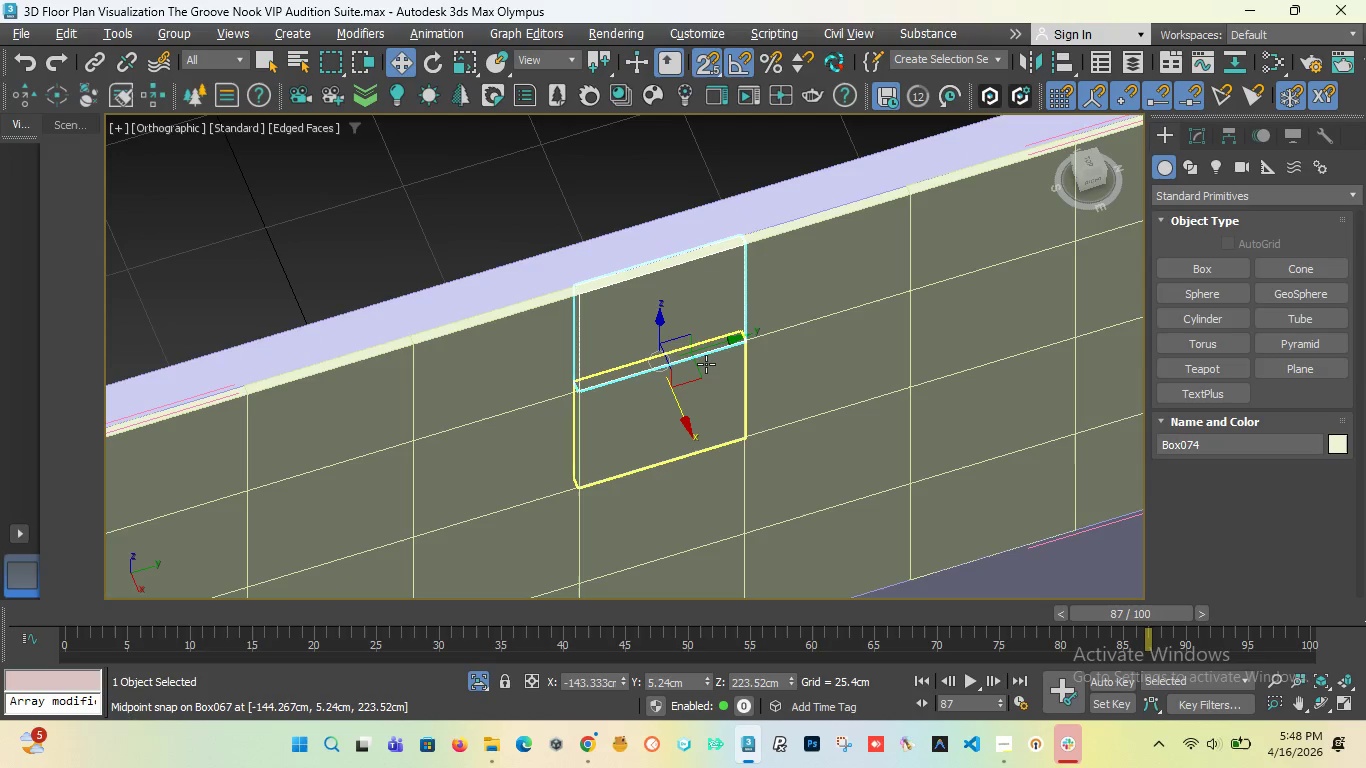 
key(Delete)
 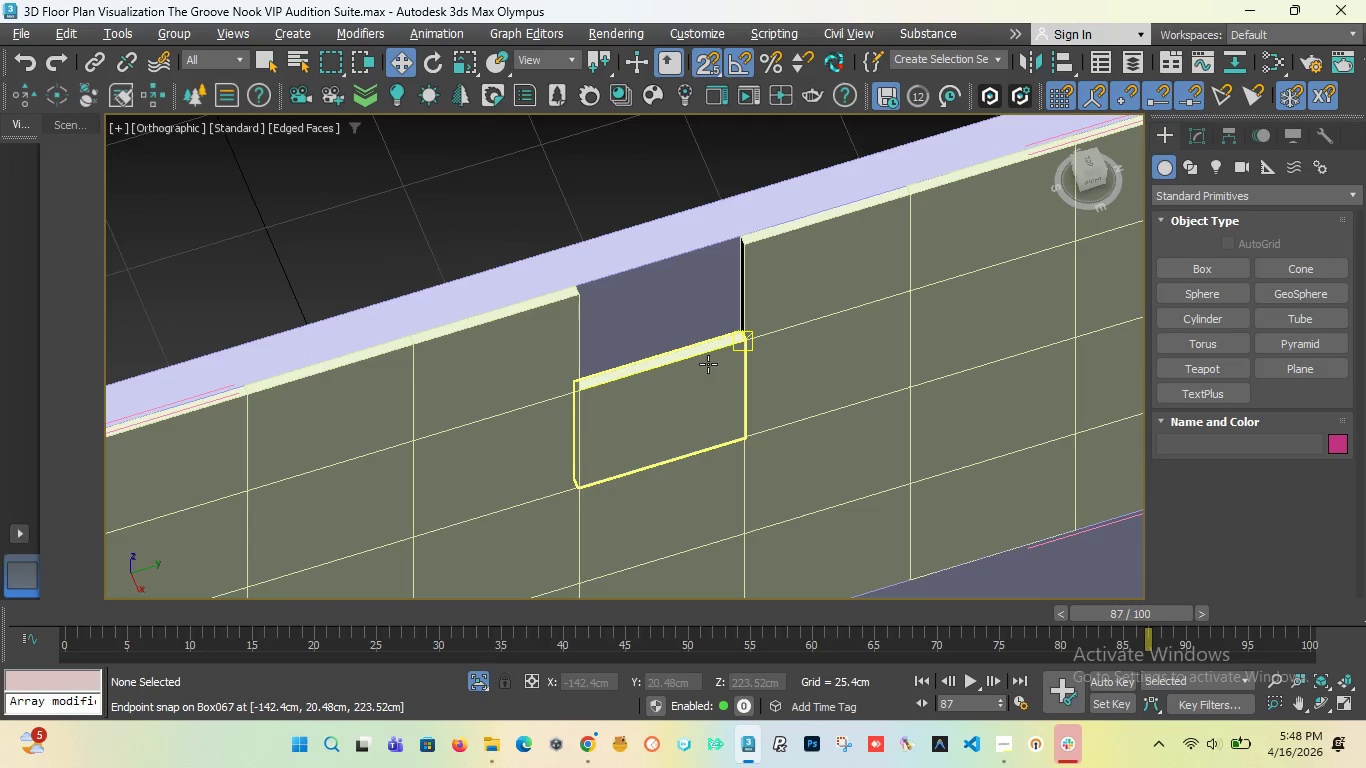 
key(Control+Z)
 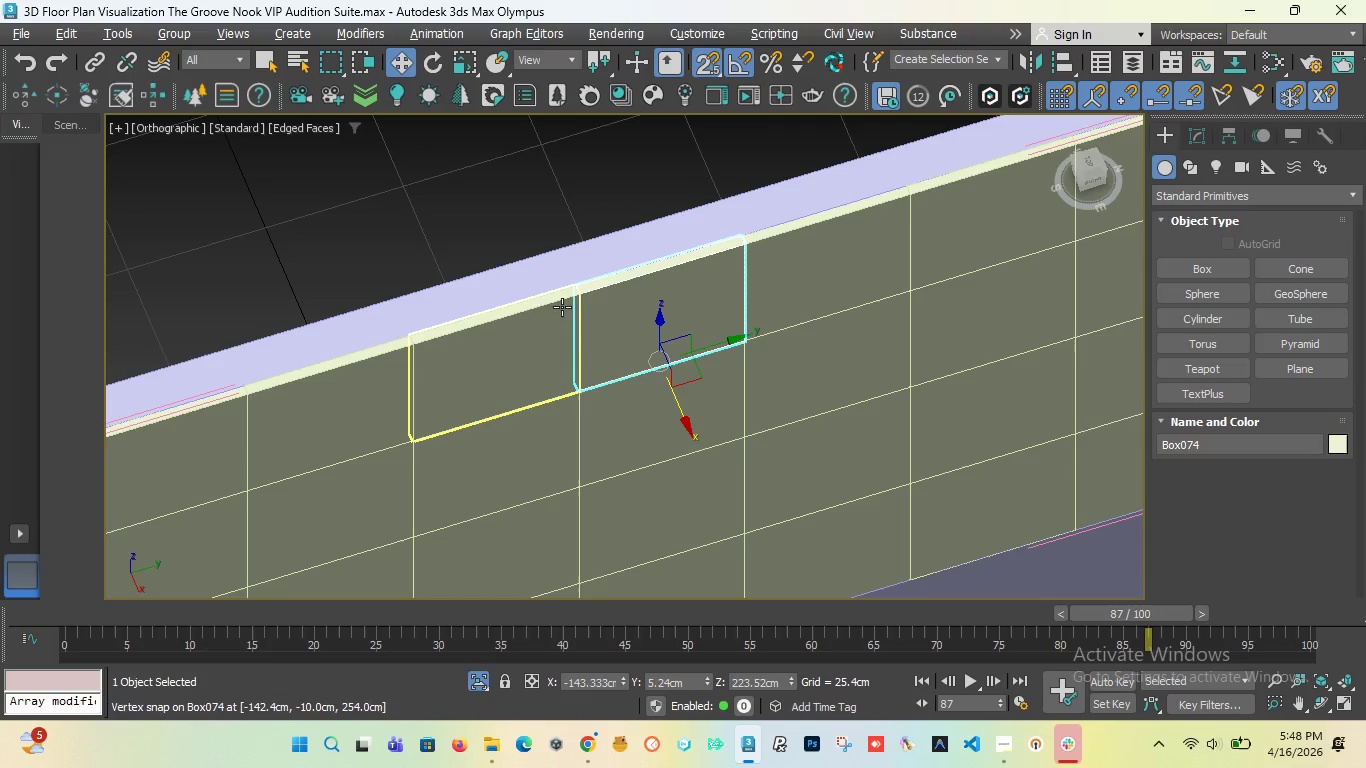 
left_click([543, 318])
 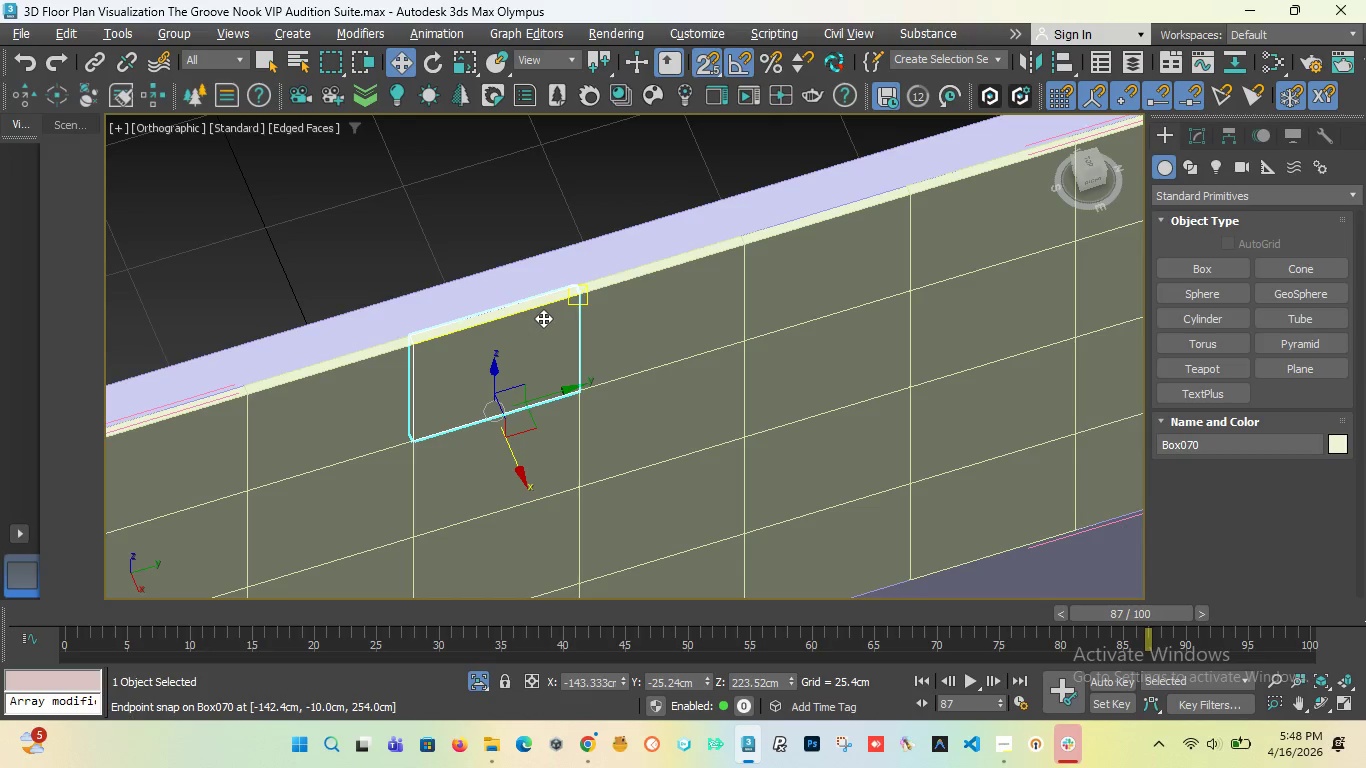 
key(Delete)
 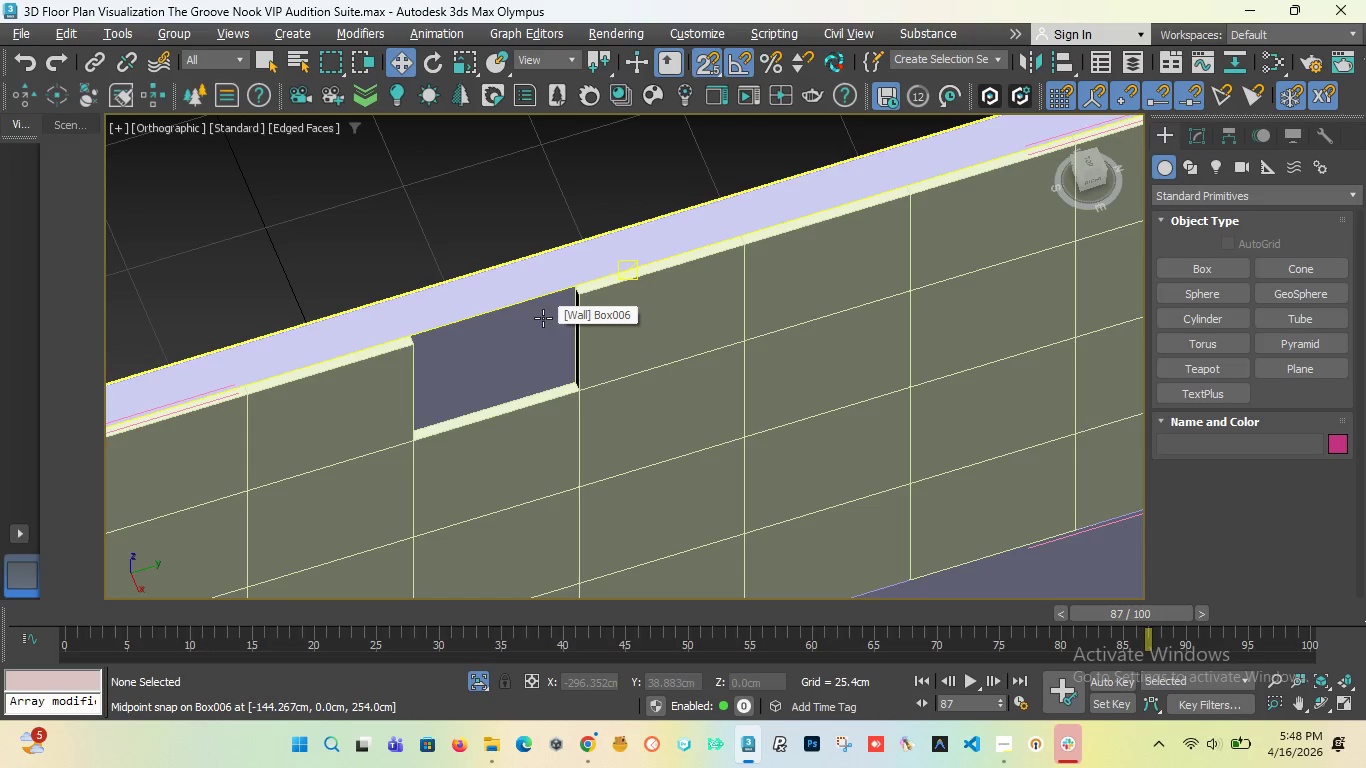 
key(Control+Z)
 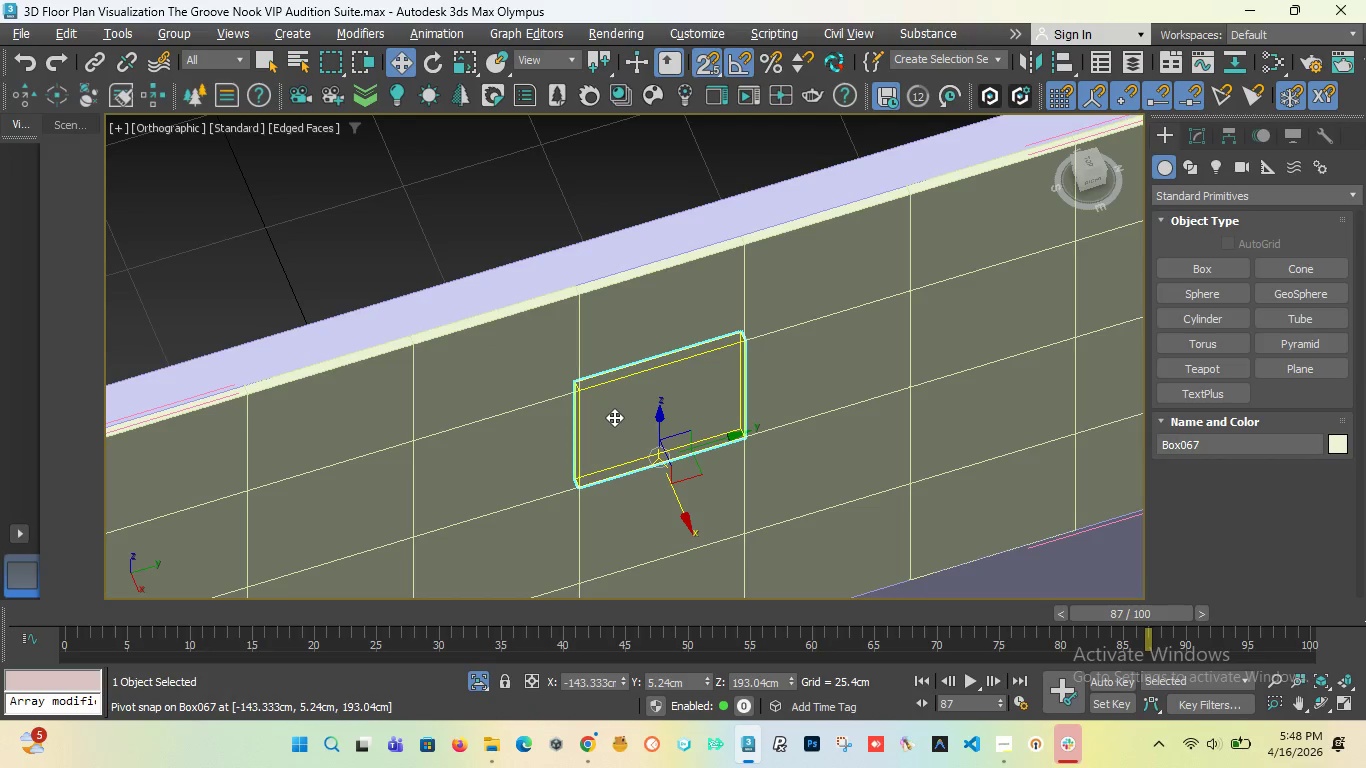 
key(Delete)
 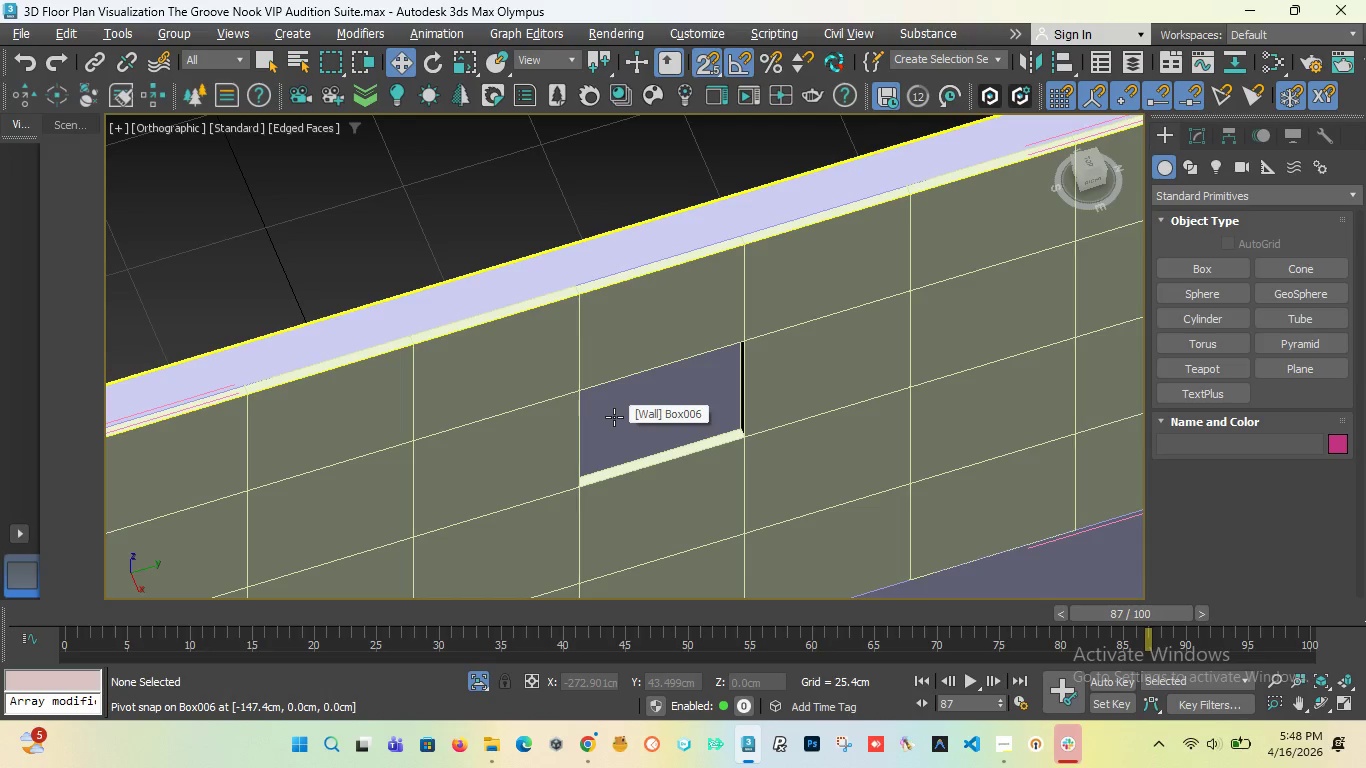 
key(Control+Z)
 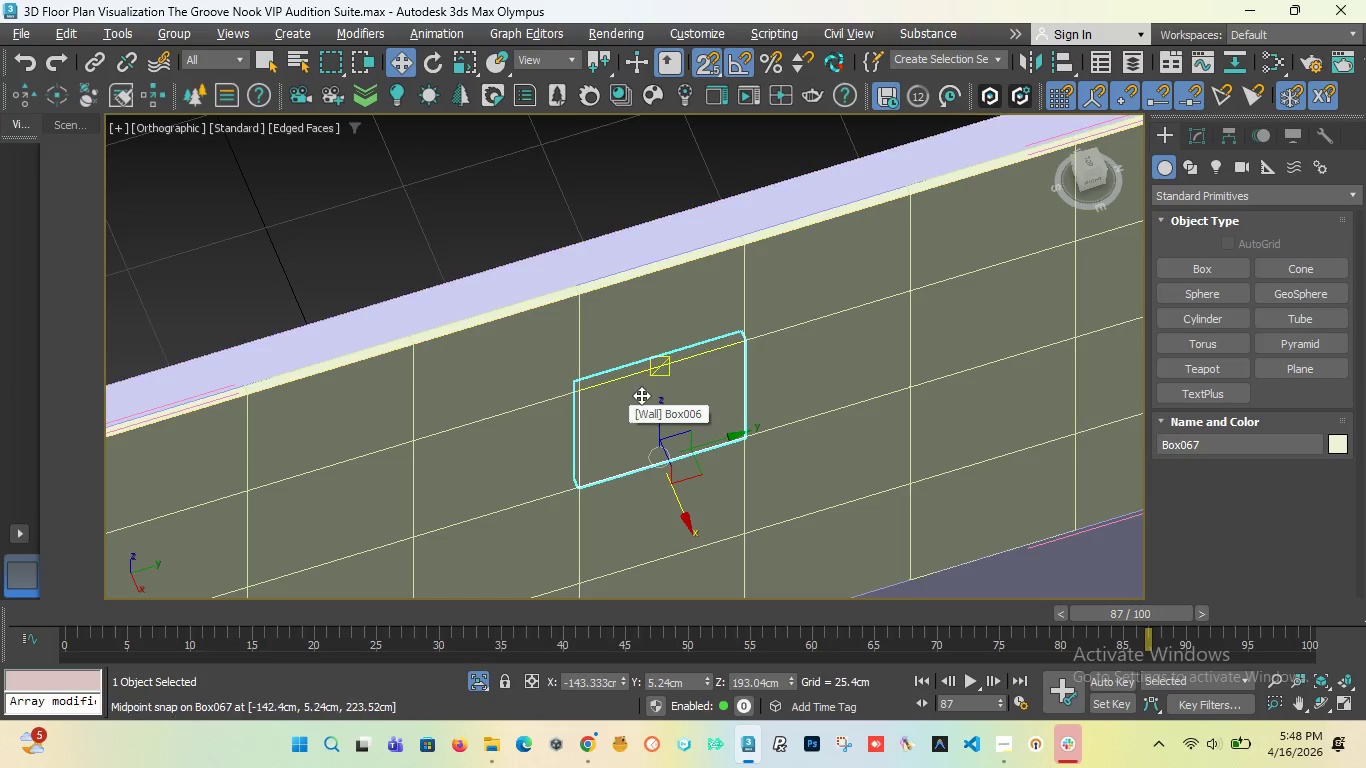 
scroll: coordinate [573, 407], scroll_direction: down, amount: 2.0
 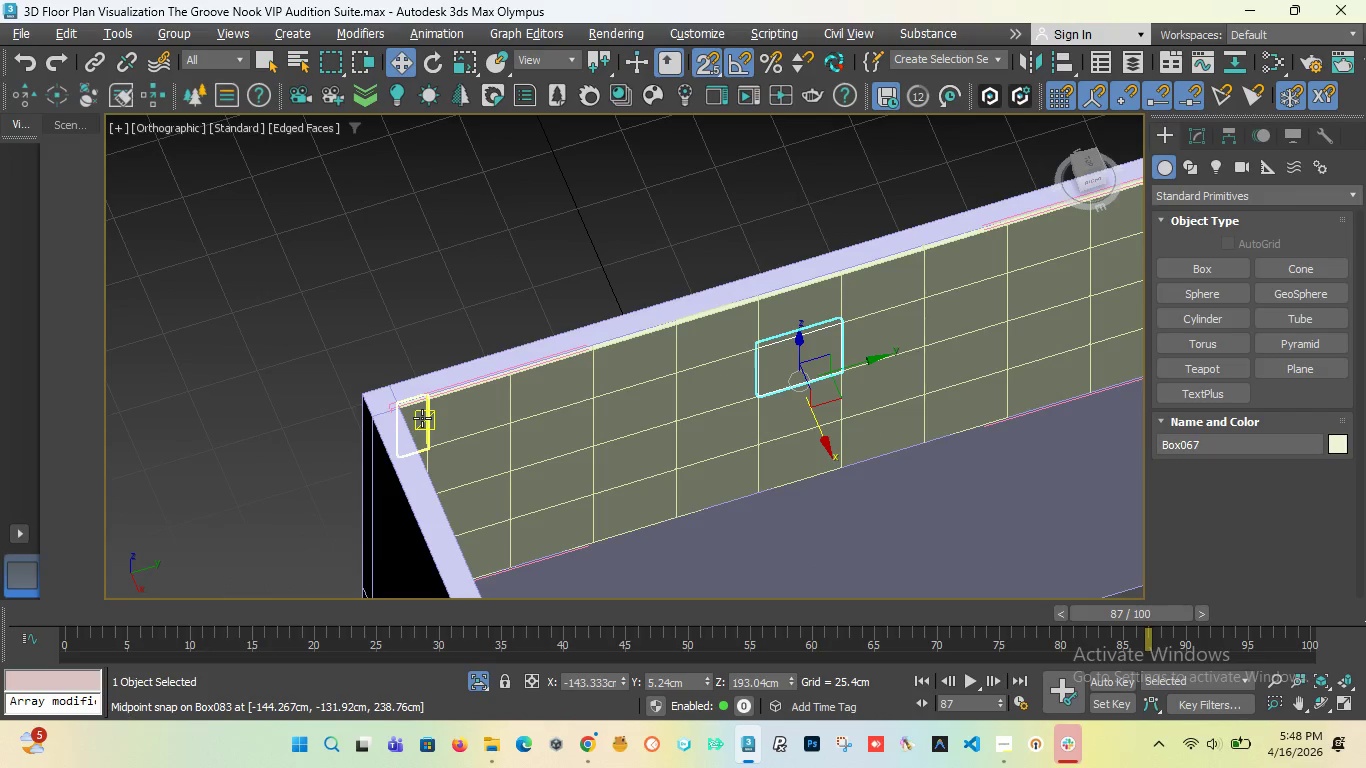 
left_click([422, 418])
 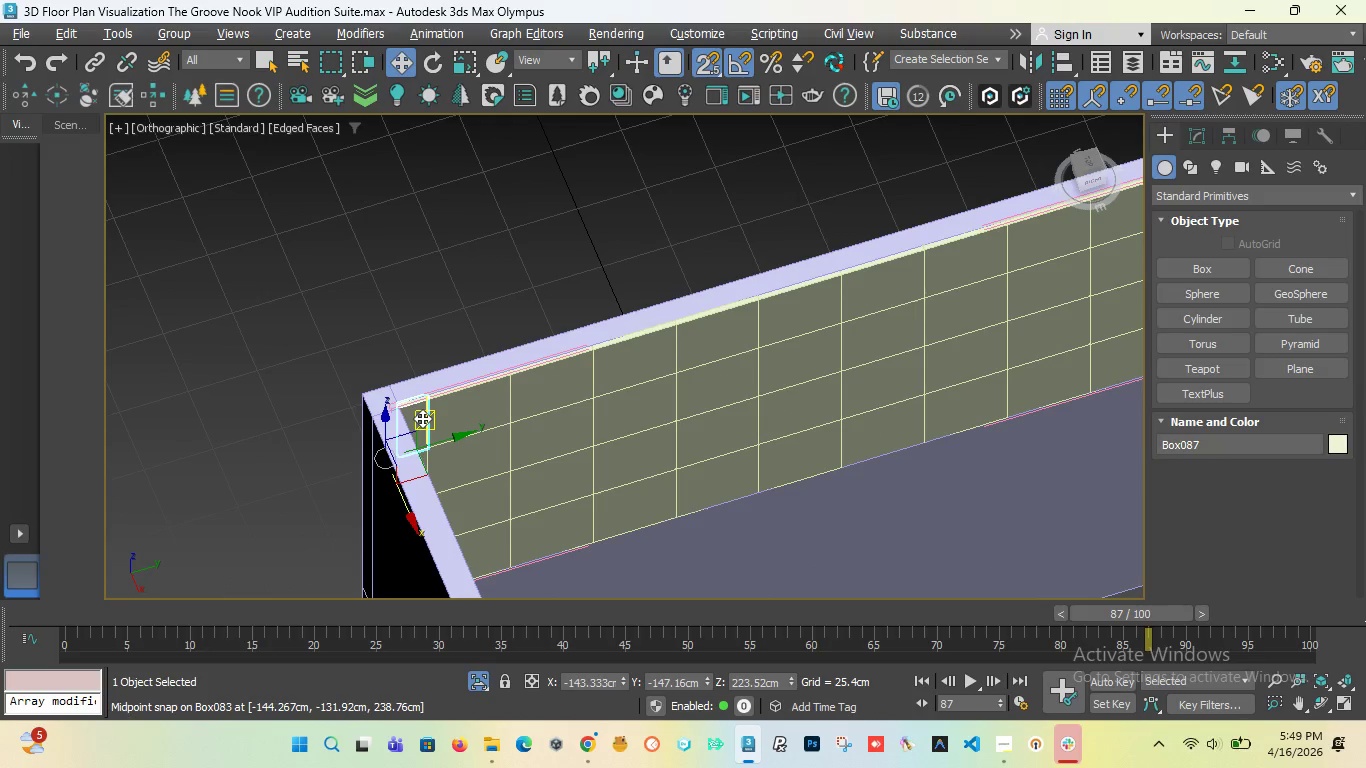 
key(Delete)
 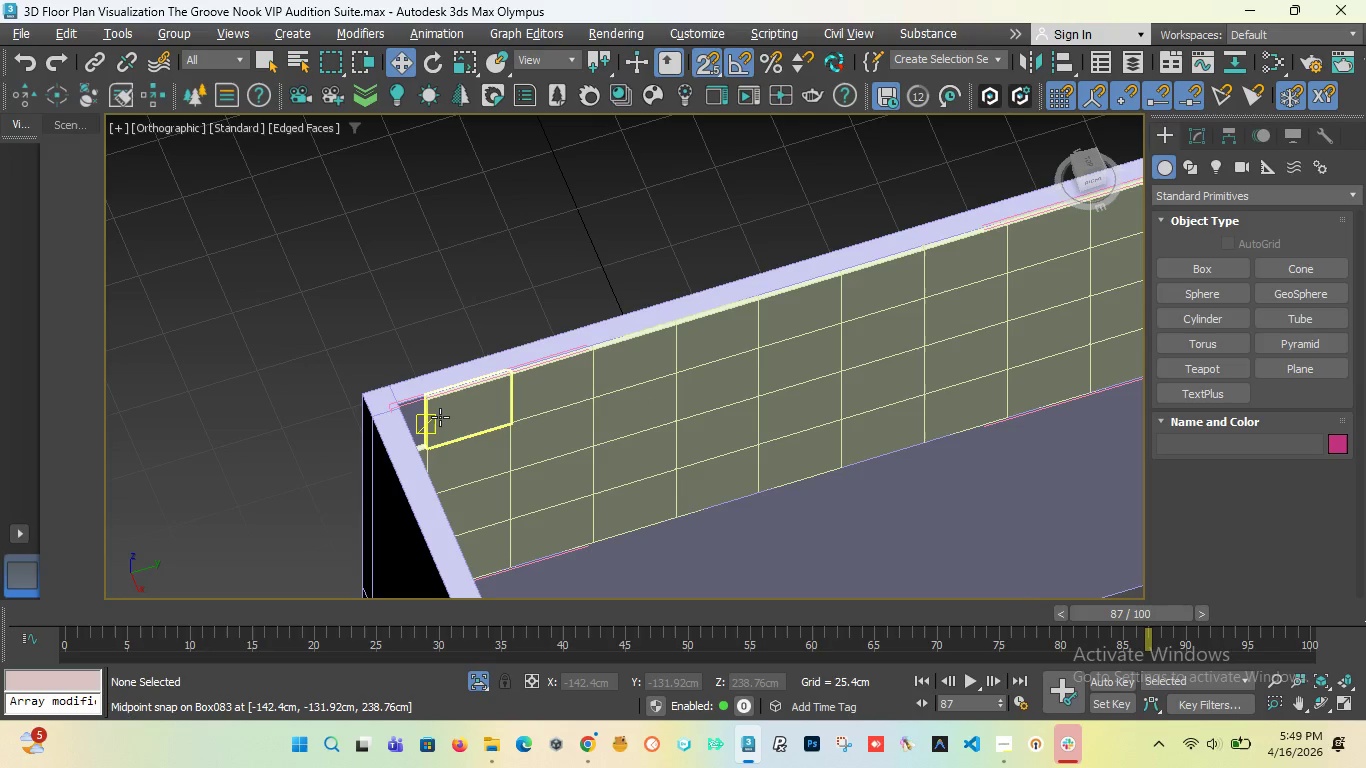 
key(Control+Z)
 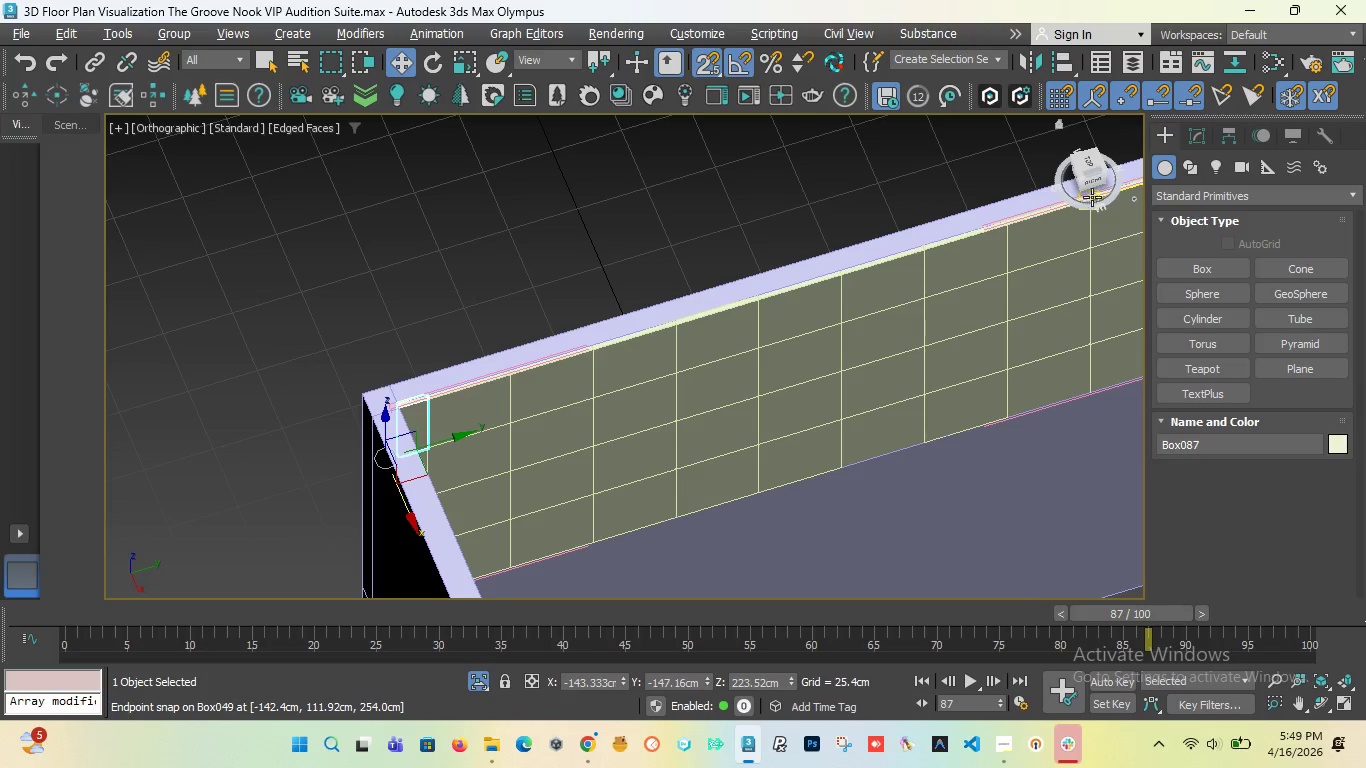 
left_click_drag(start_coordinate=[1094, 184], to_coordinate=[1049, 184])
 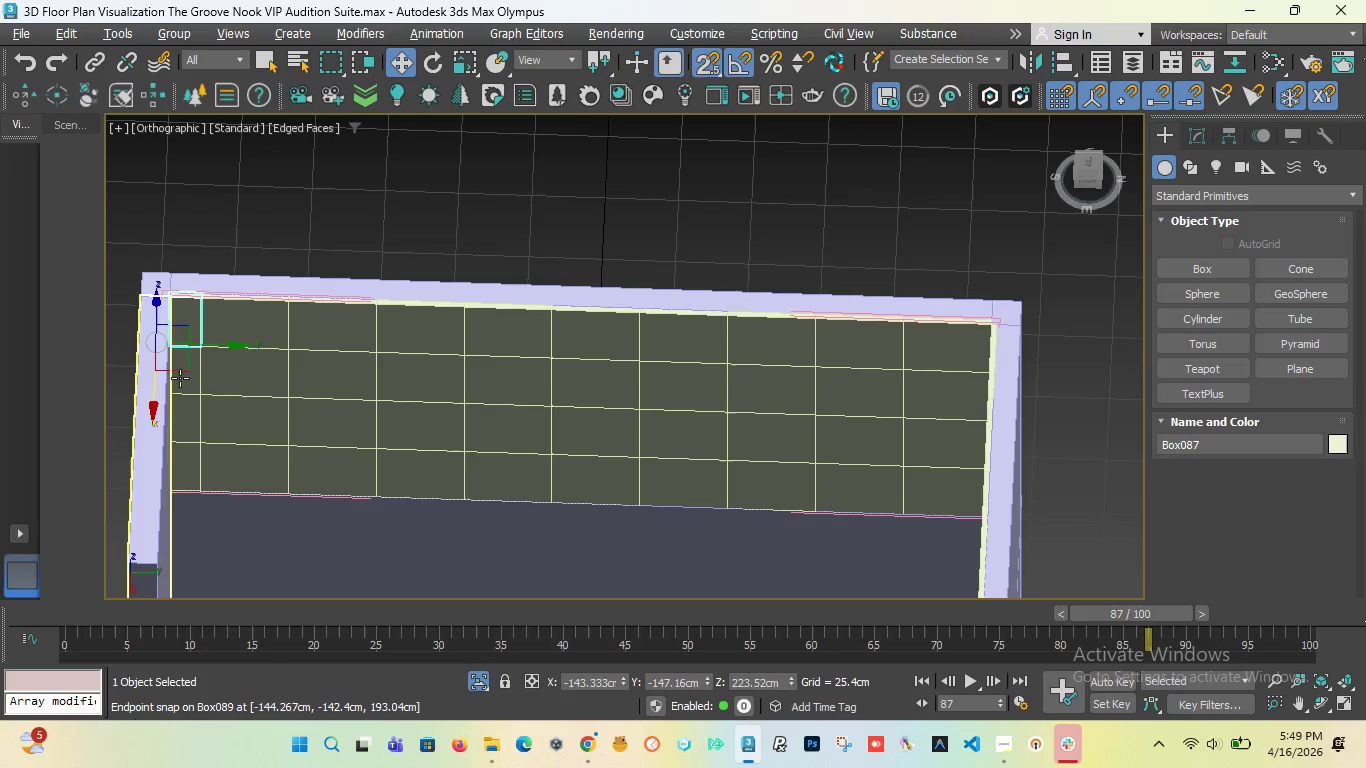 
scroll: coordinate [186, 372], scroll_direction: up, amount: 4.0
 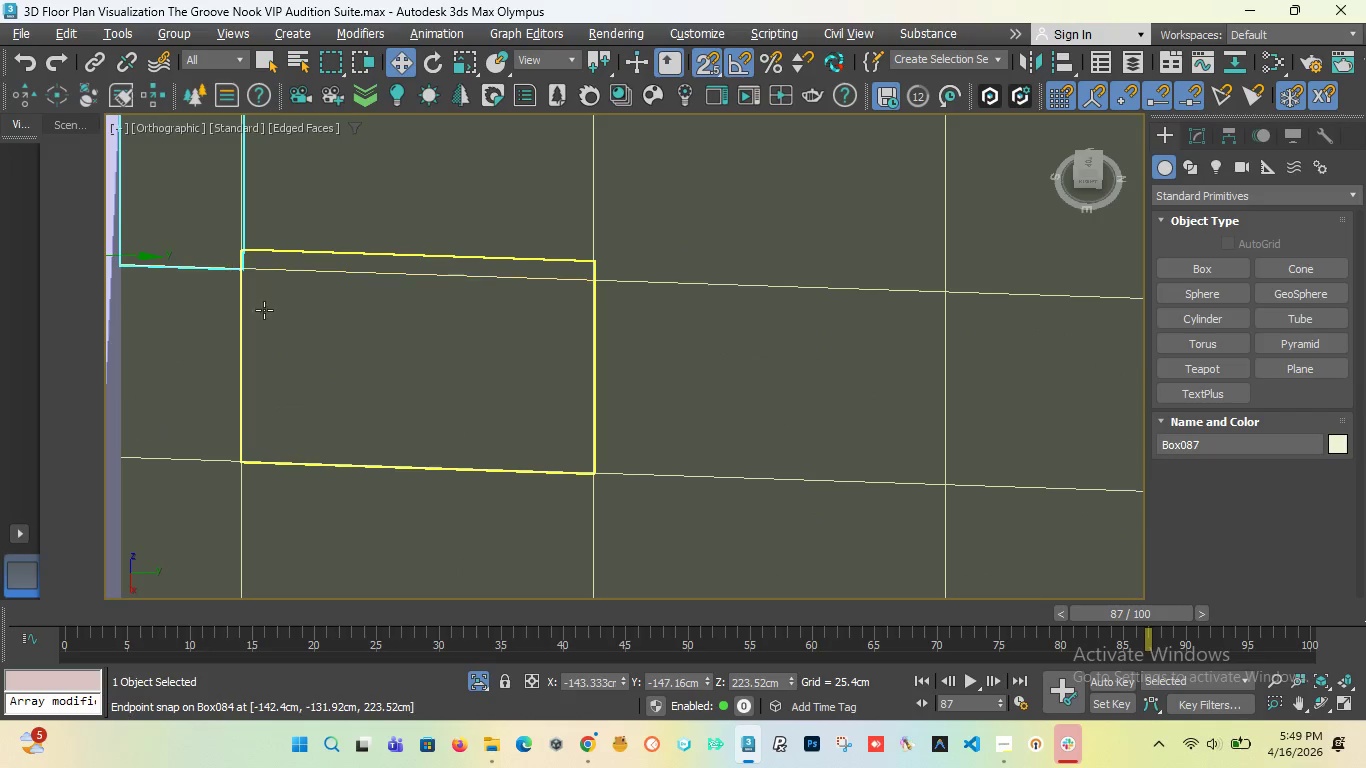 
scroll: coordinate [268, 330], scroll_direction: down, amount: 4.0
 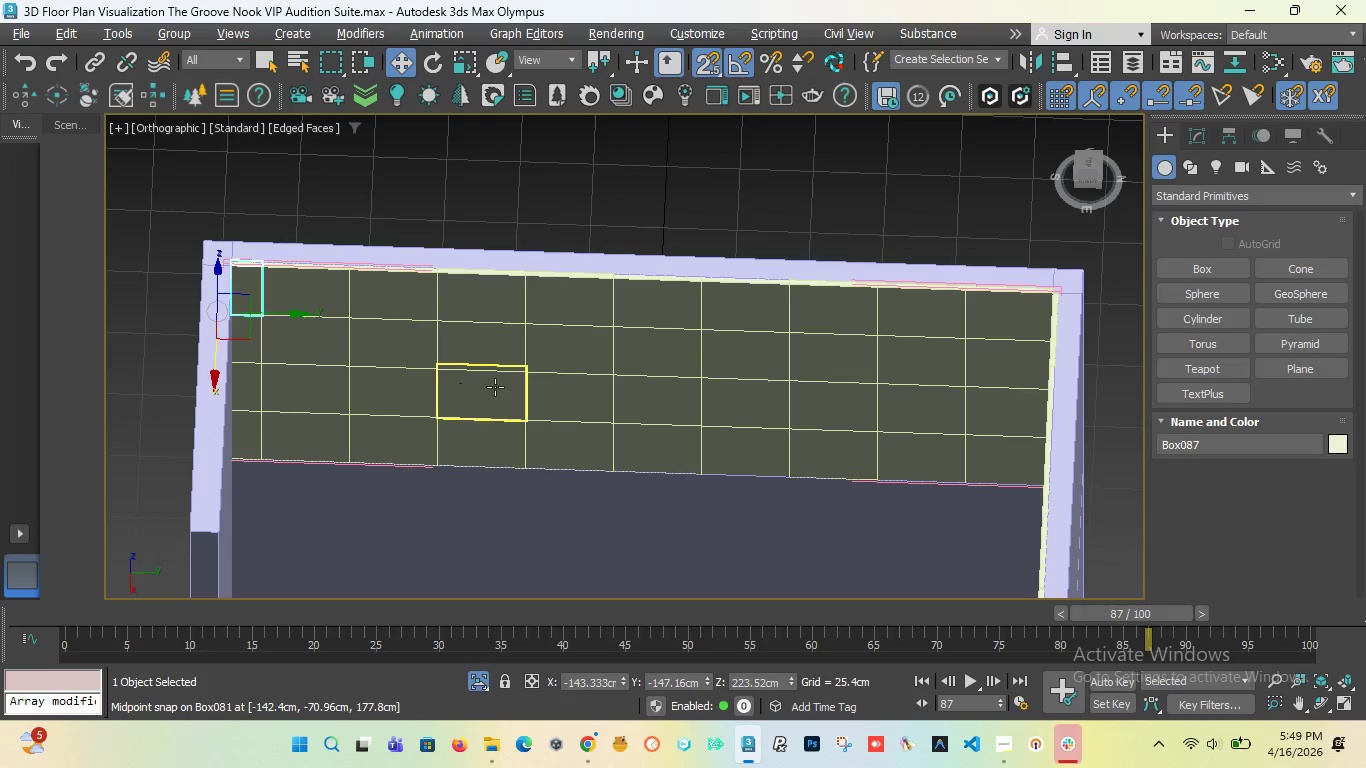 
scroll: coordinate [576, 389], scroll_direction: none, amount: 0.0
 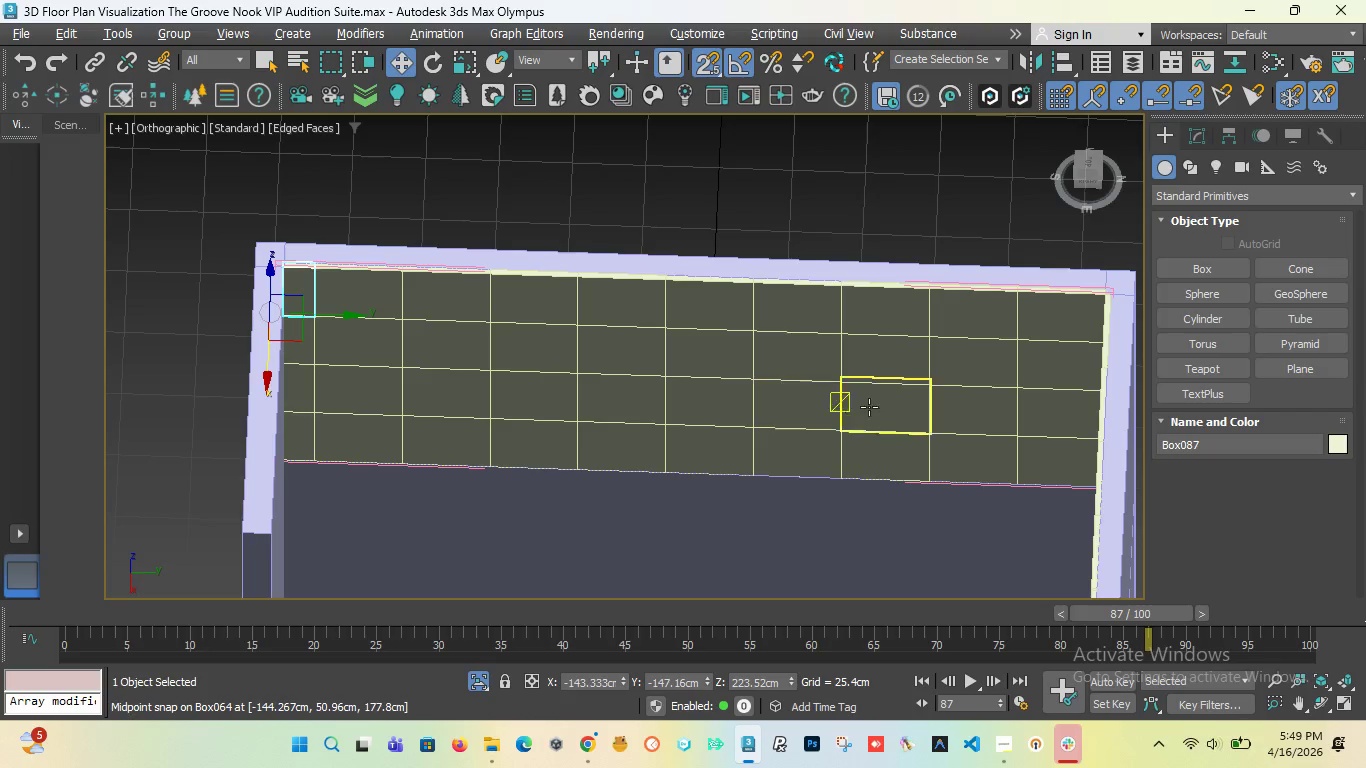 
scroll: coordinate [887, 407], scroll_direction: up, amount: 3.0
 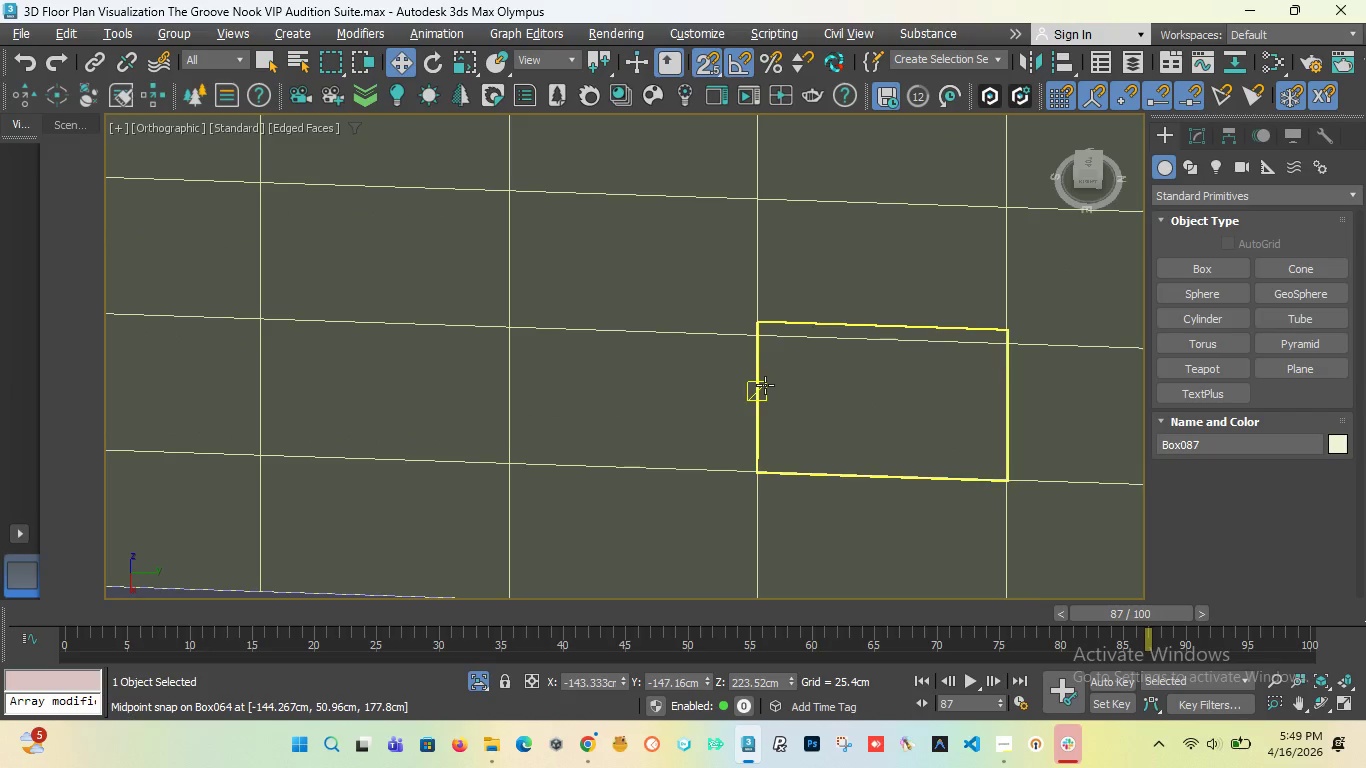 
left_click([625, 389])
 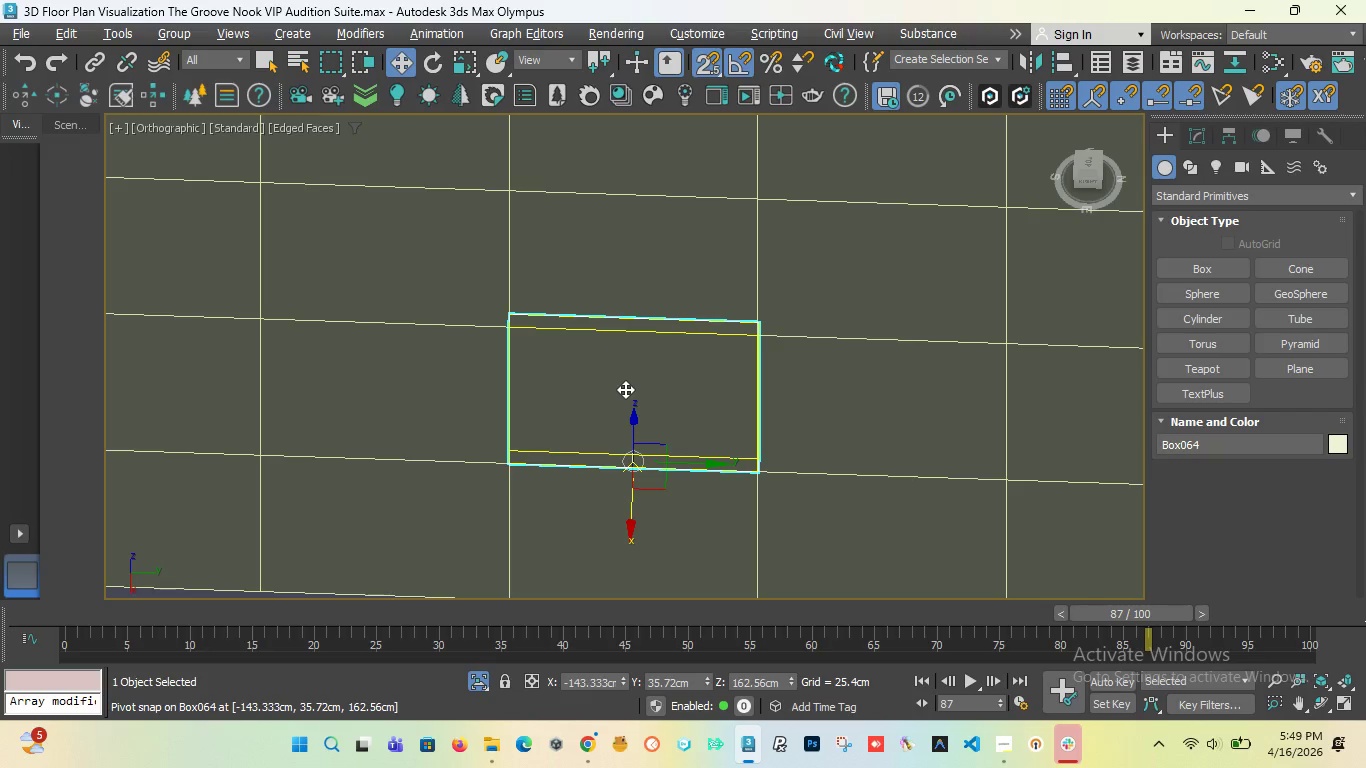 
scroll: coordinate [767, 419], scroll_direction: up, amount: 1.0
 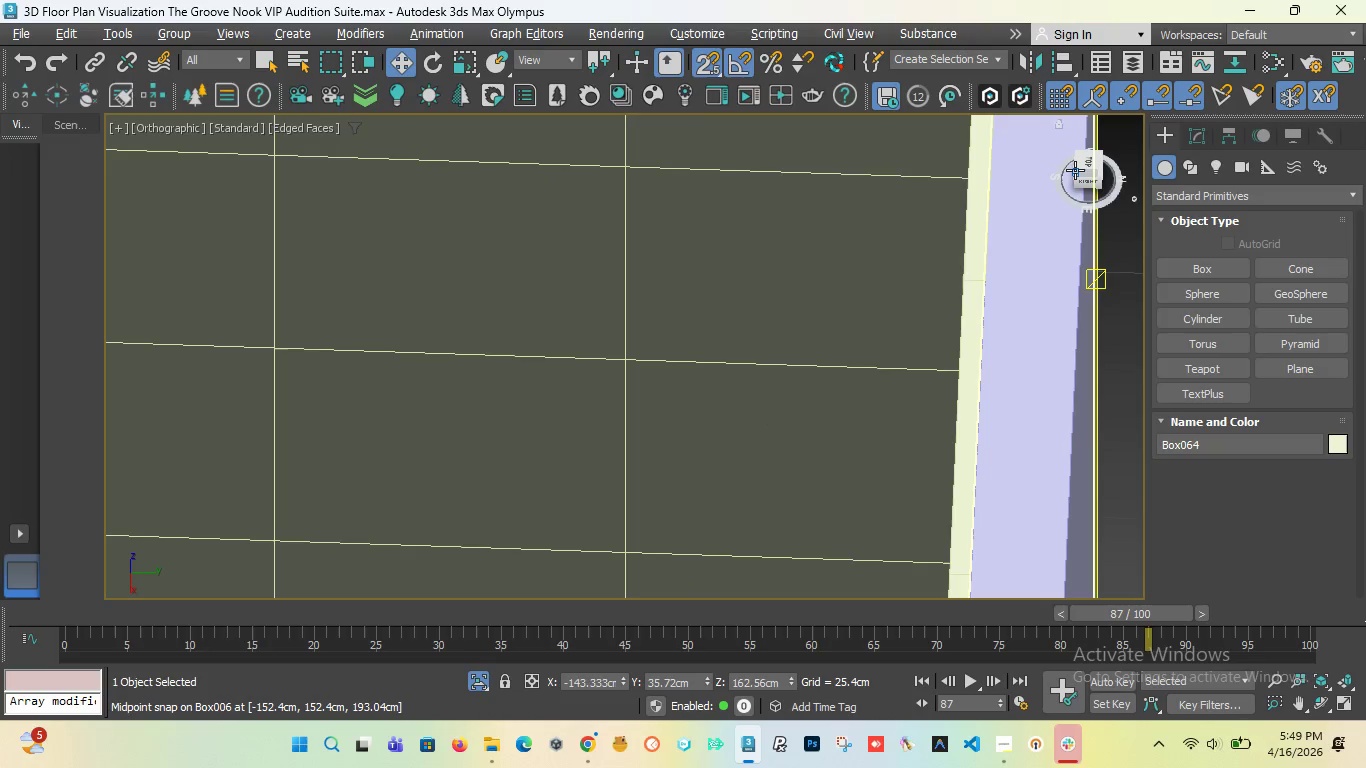 
left_click_drag(start_coordinate=[1080, 174], to_coordinate=[1083, 153])
 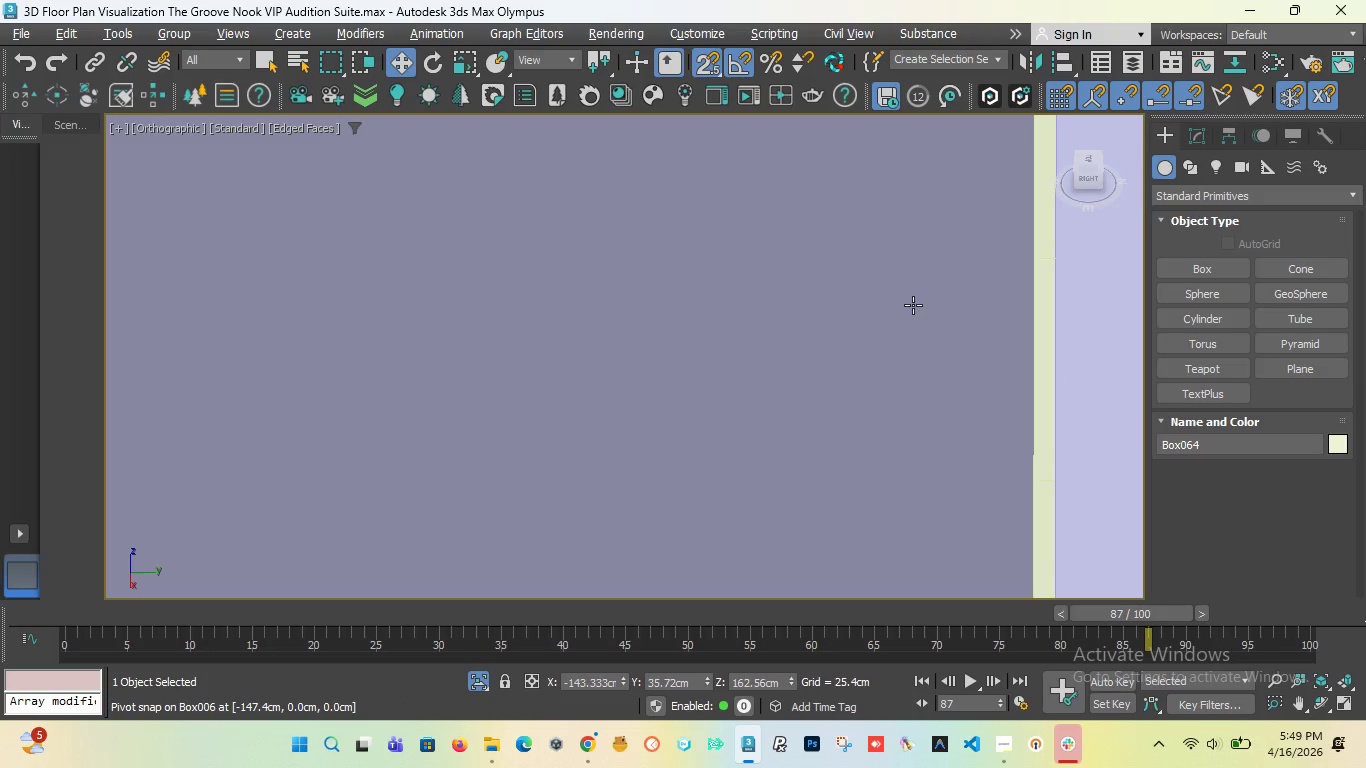 
scroll: coordinate [723, 245], scroll_direction: down, amount: 4.0
 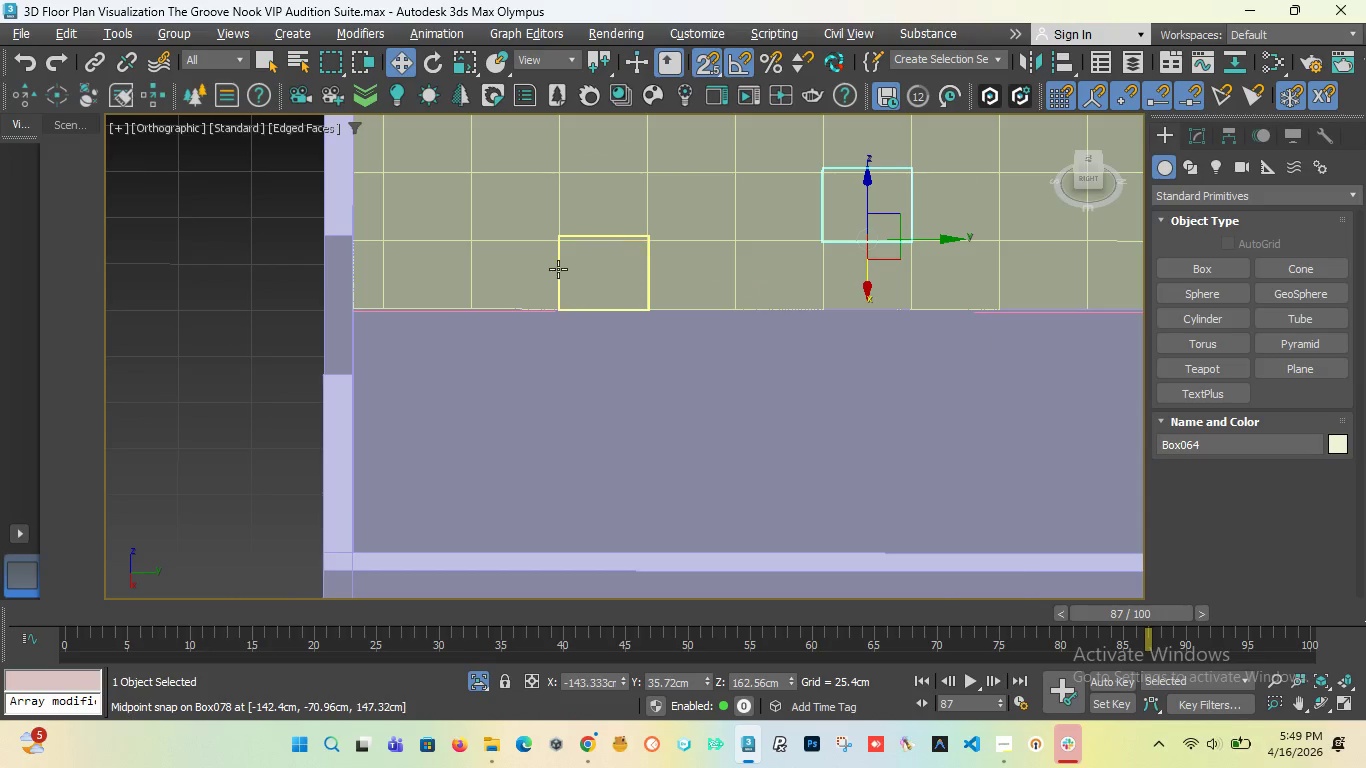 
scroll: coordinate [557, 269], scroll_direction: up, amount: 3.0
 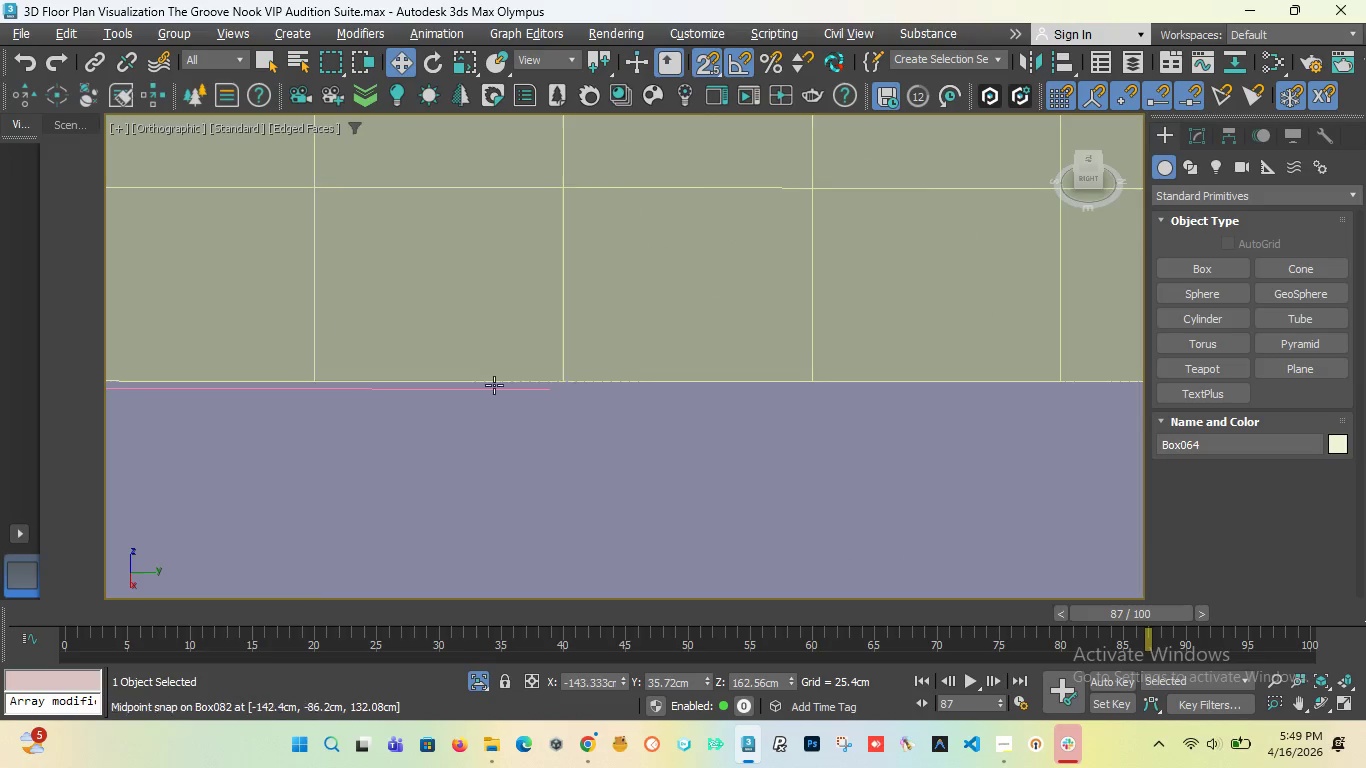 
scroll: coordinate [556, 292], scroll_direction: down, amount: 5.0
 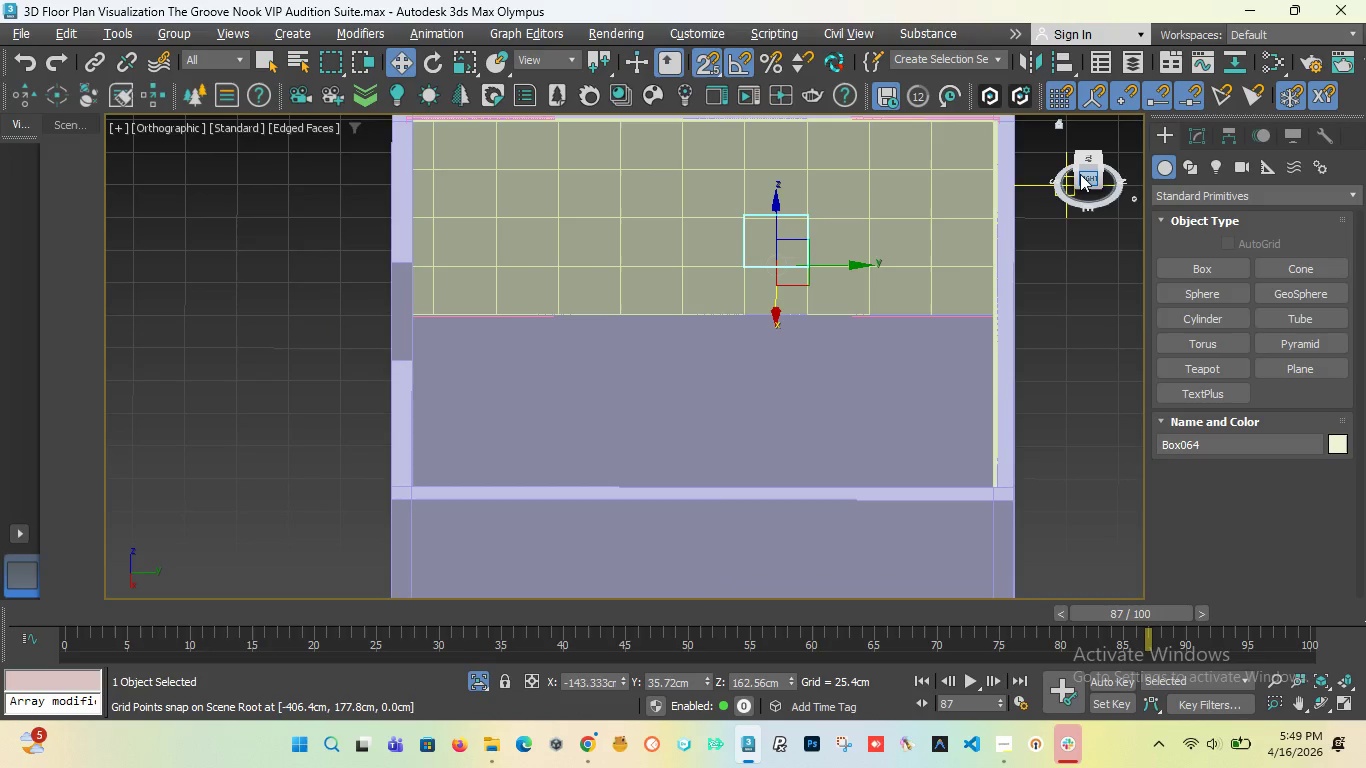 
left_click_drag(start_coordinate=[1080, 172], to_coordinate=[1121, 195])
 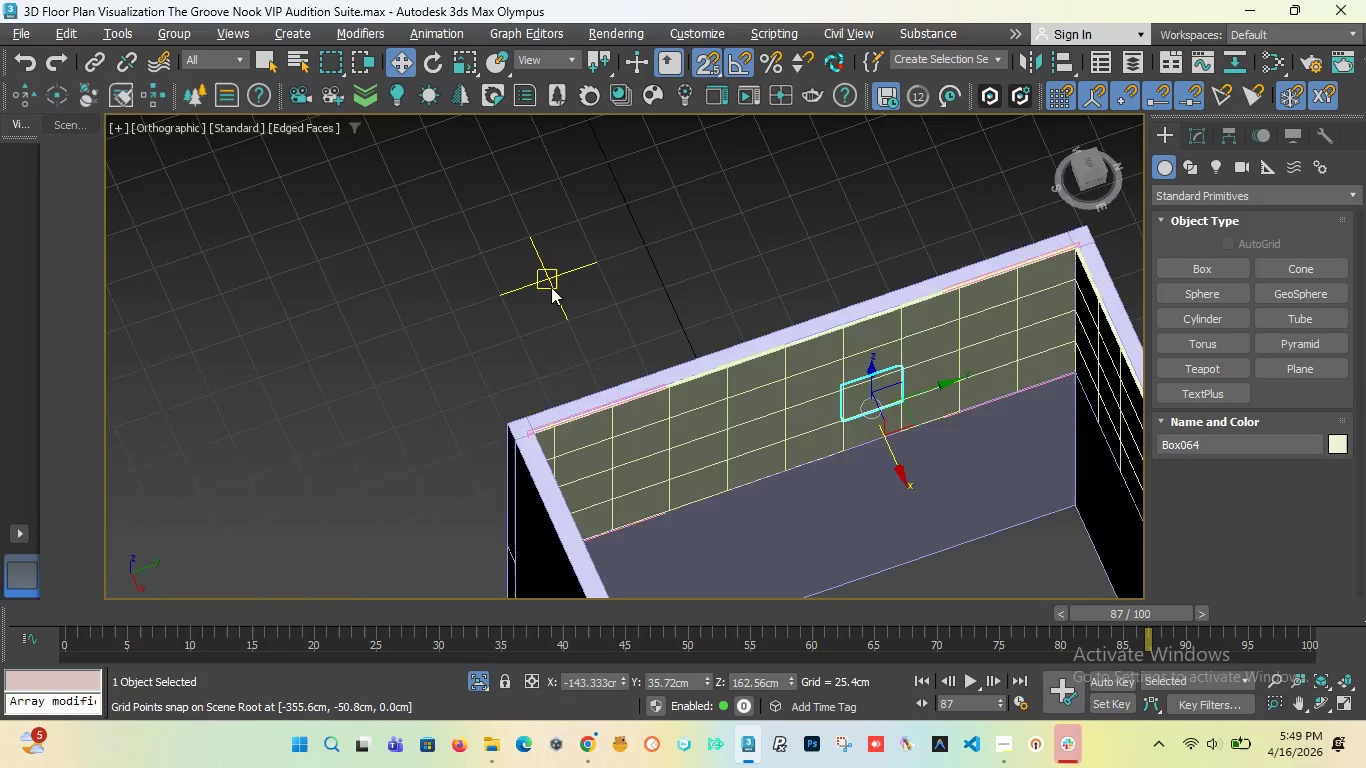 
scroll: coordinate [550, 289], scroll_direction: down, amount: 3.0
 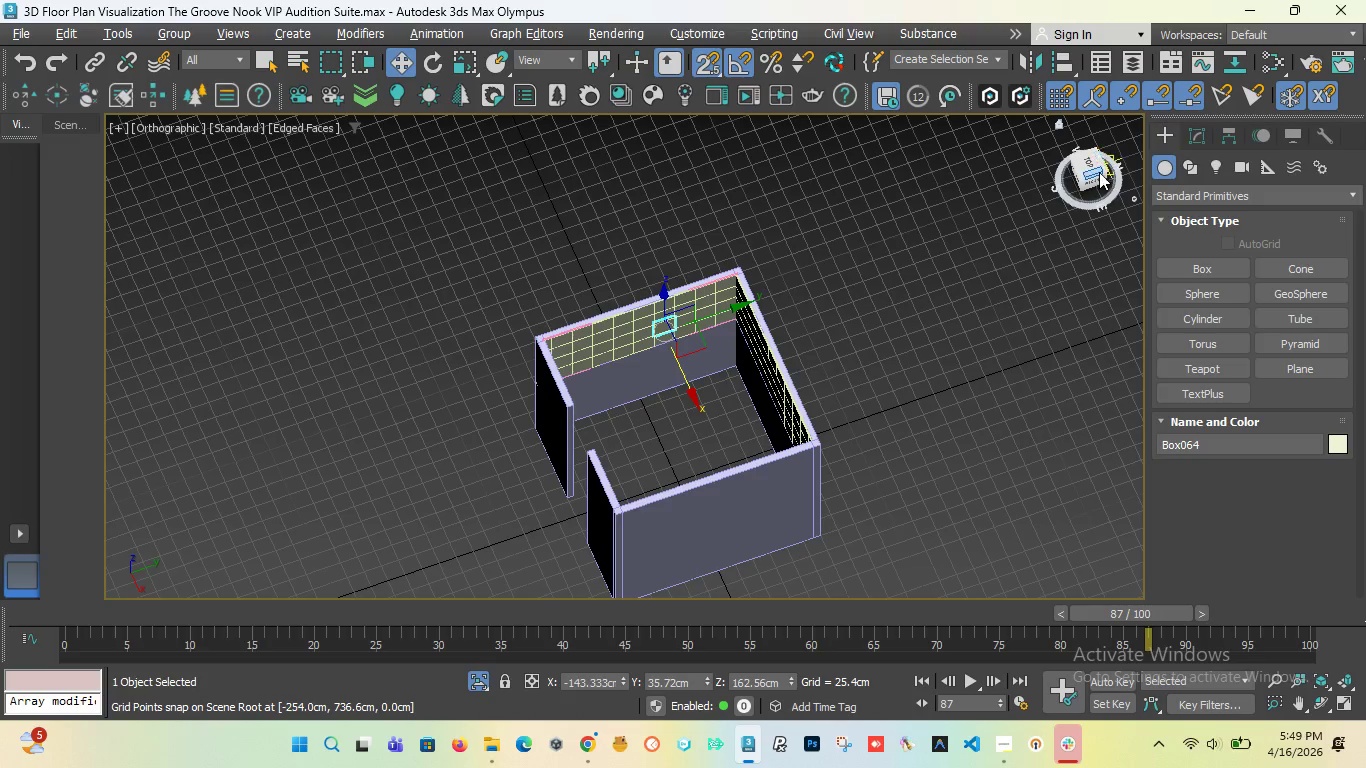 
left_click_drag(start_coordinate=[1094, 175], to_coordinate=[180, 173])
 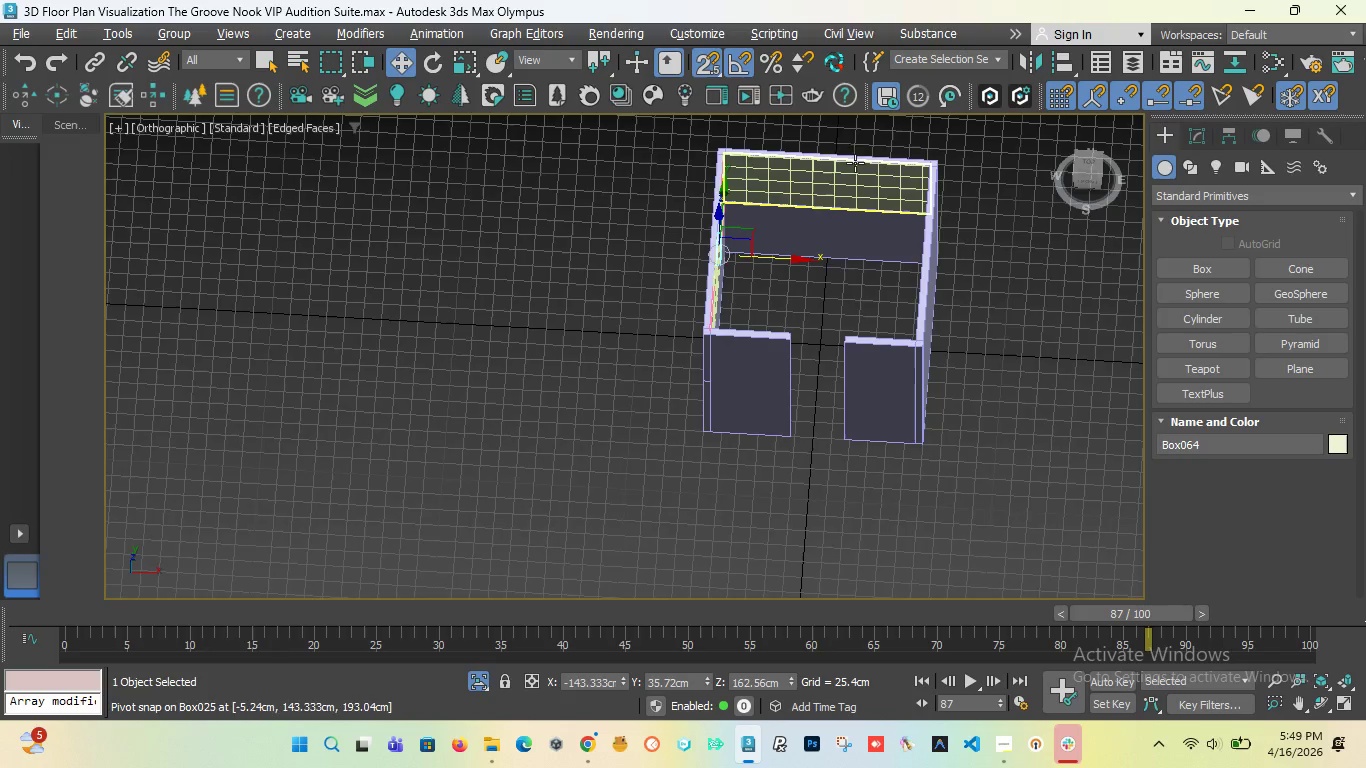 
scroll: coordinate [765, 188], scroll_direction: up, amount: 7.0
 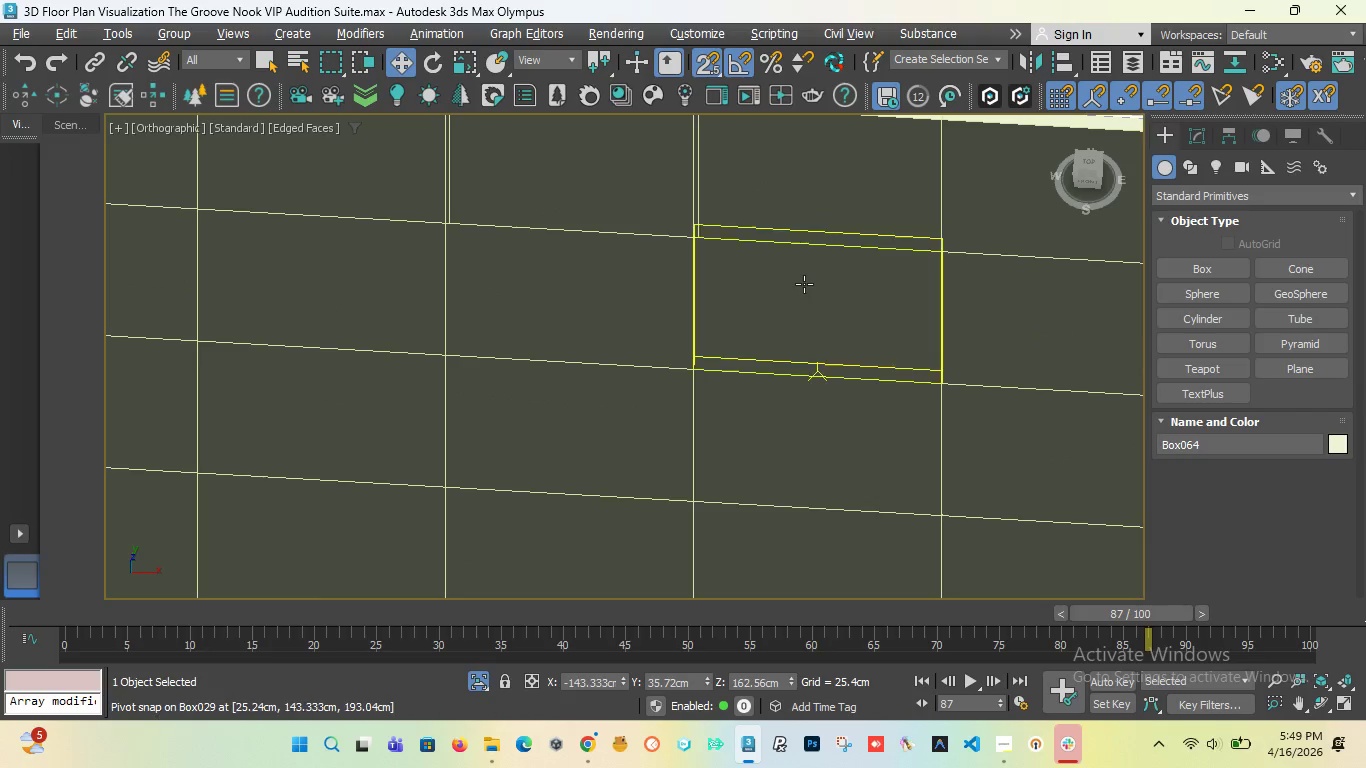 
scroll: coordinate [801, 284], scroll_direction: down, amount: 3.0
 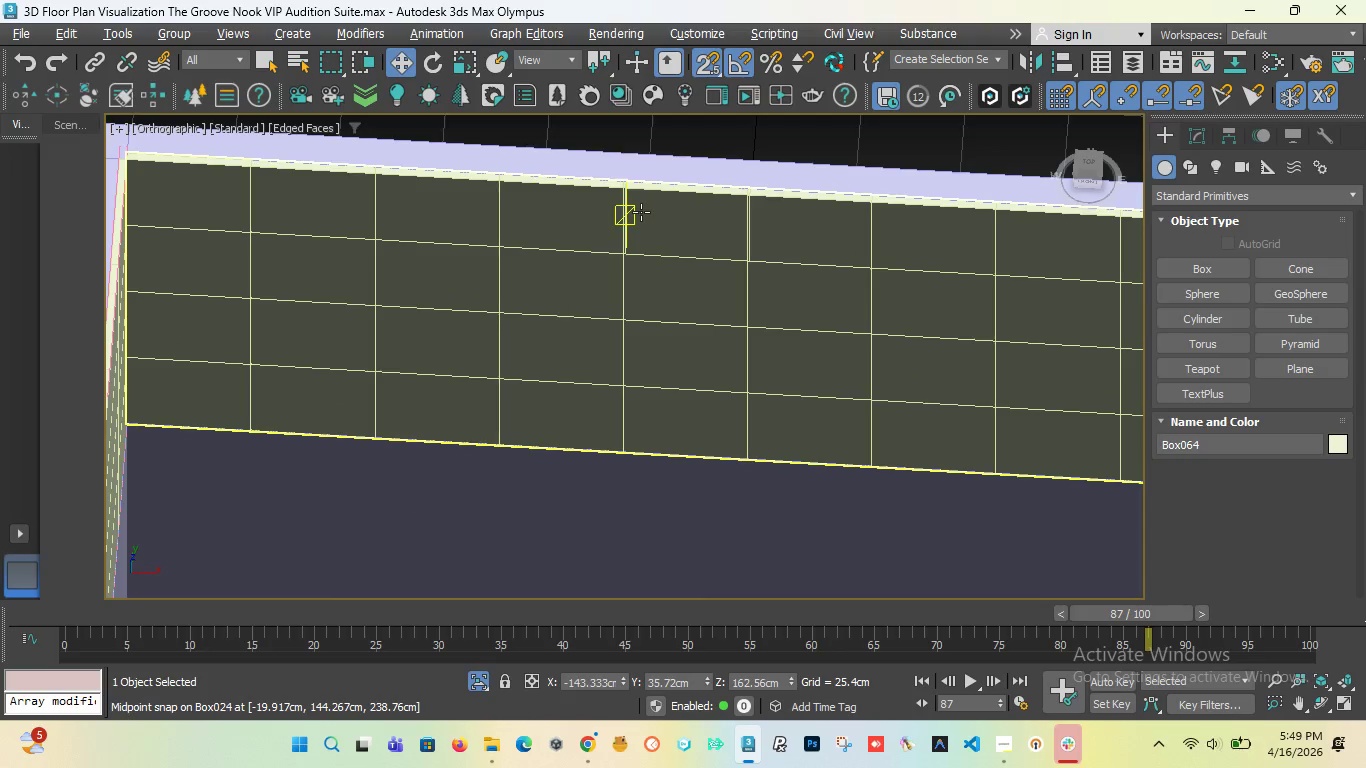 
scroll: coordinate [676, 232], scroll_direction: up, amount: 4.0
 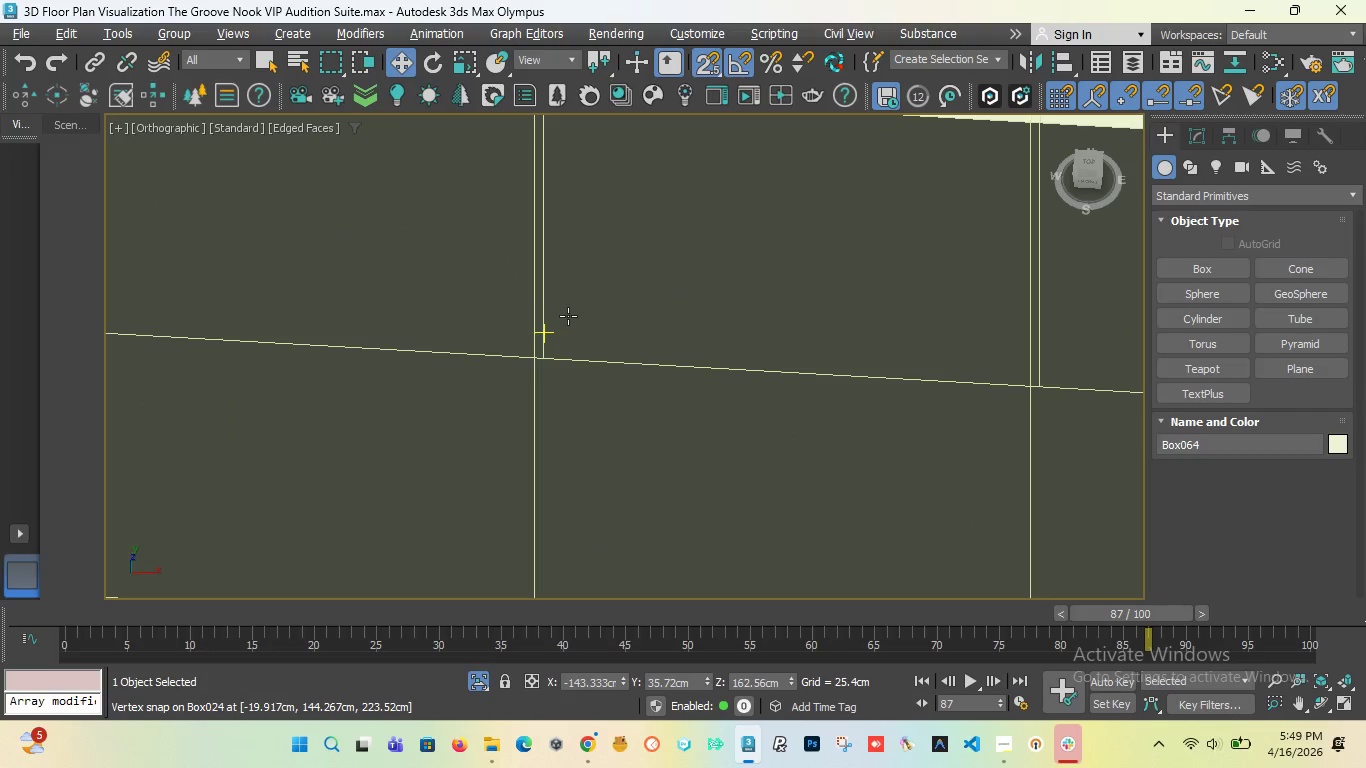 
left_click([480, 315])
 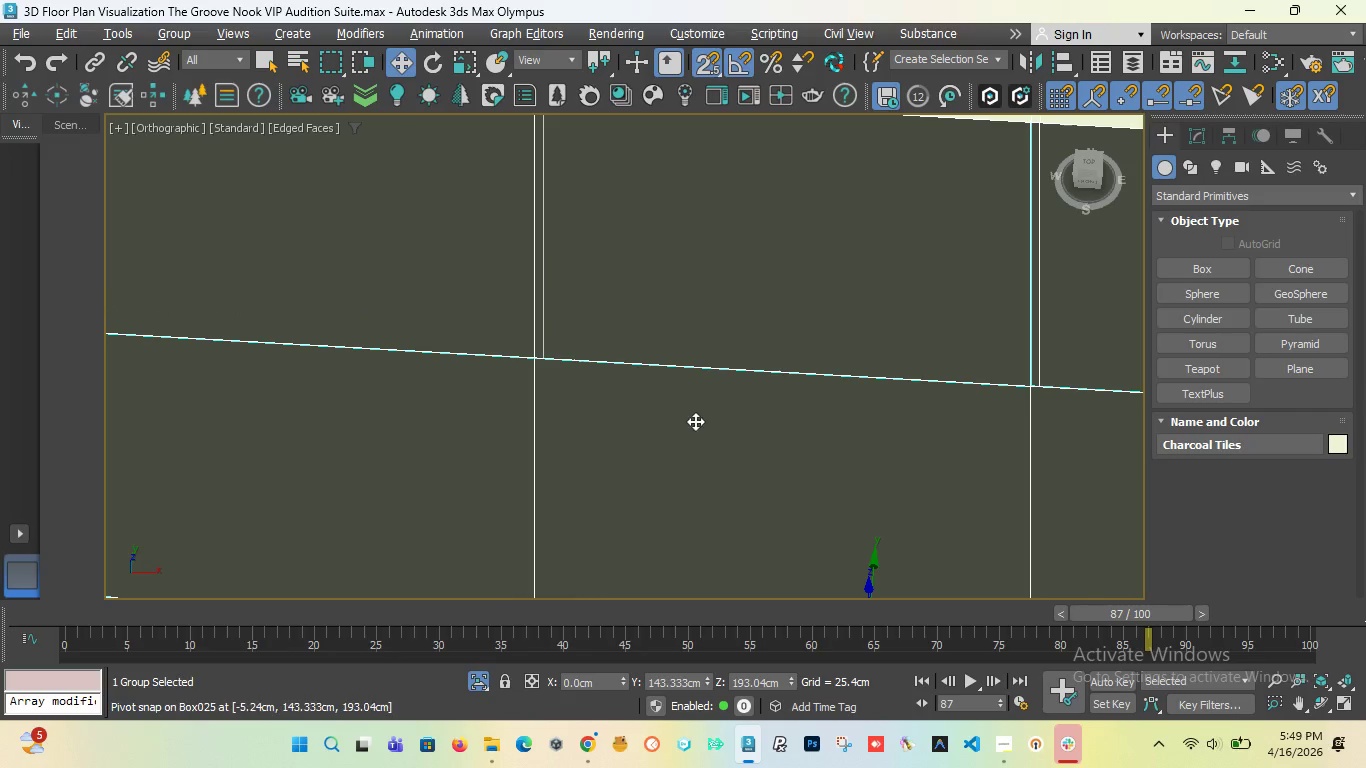 
scroll: coordinate [695, 421], scroll_direction: down, amount: 3.0
 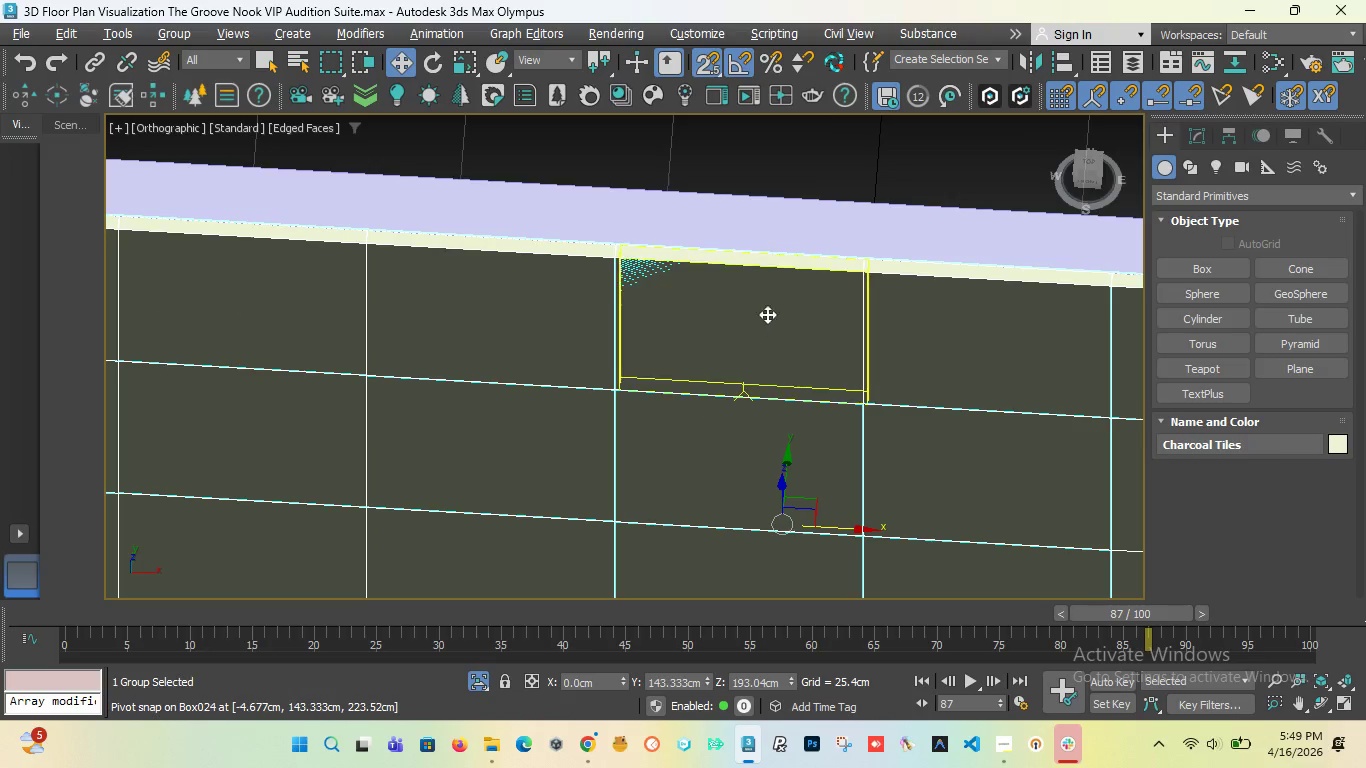 
left_click([767, 302])
 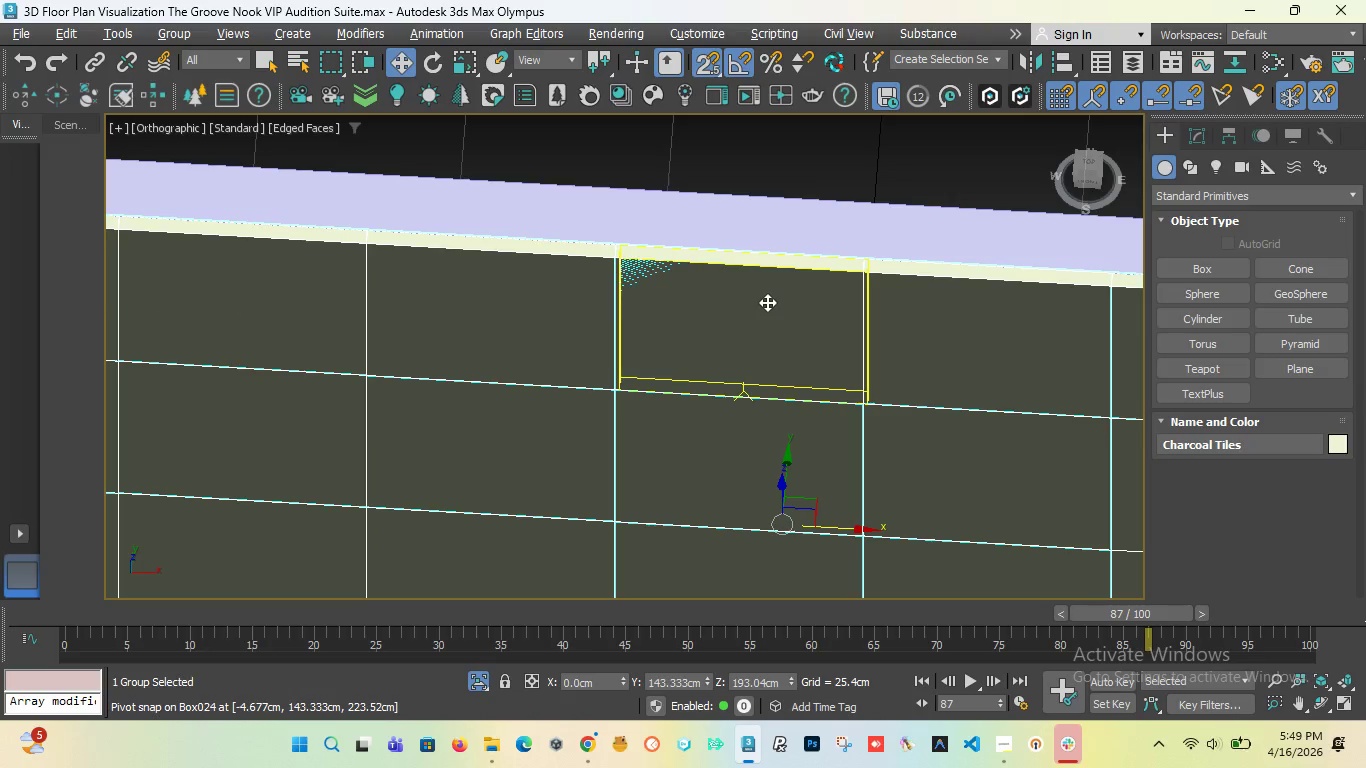 
key(Delete)
 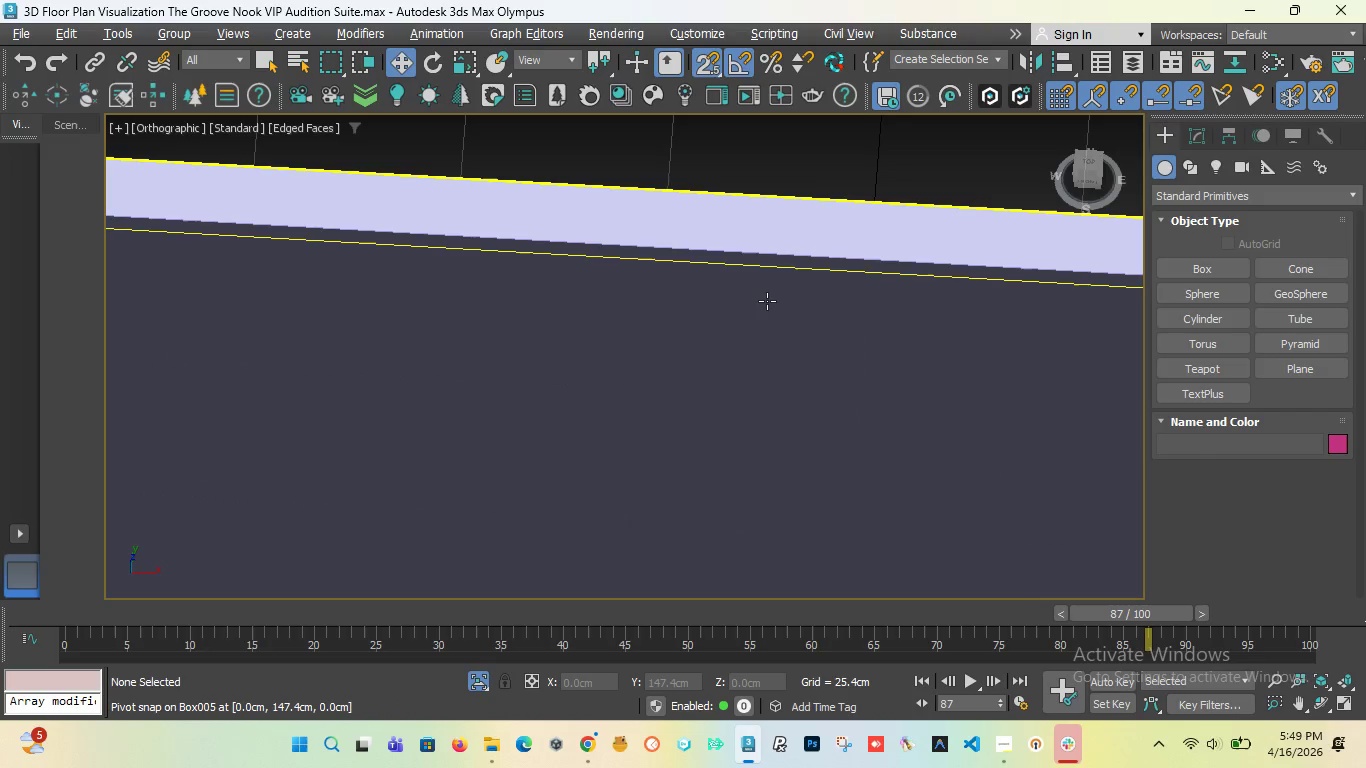 
key(Control+Z)
 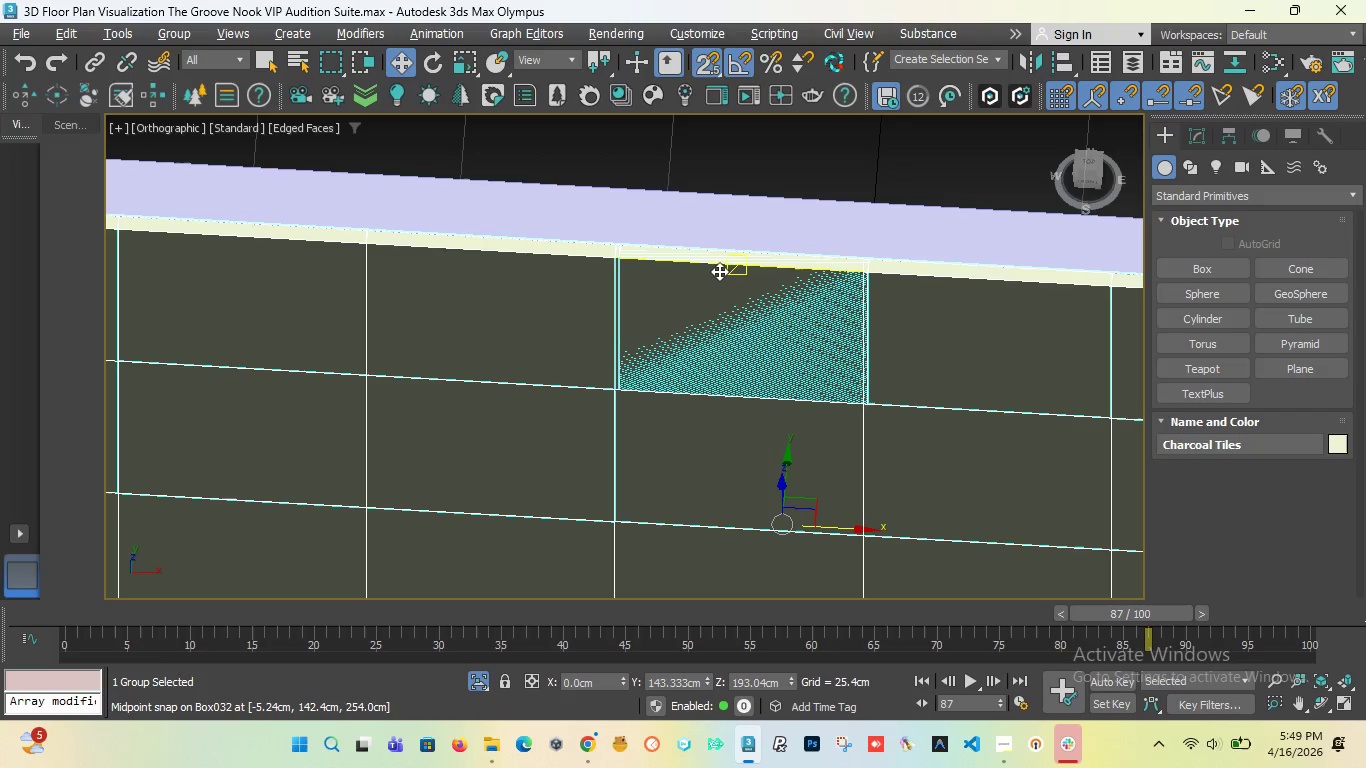 
left_click([715, 276])
 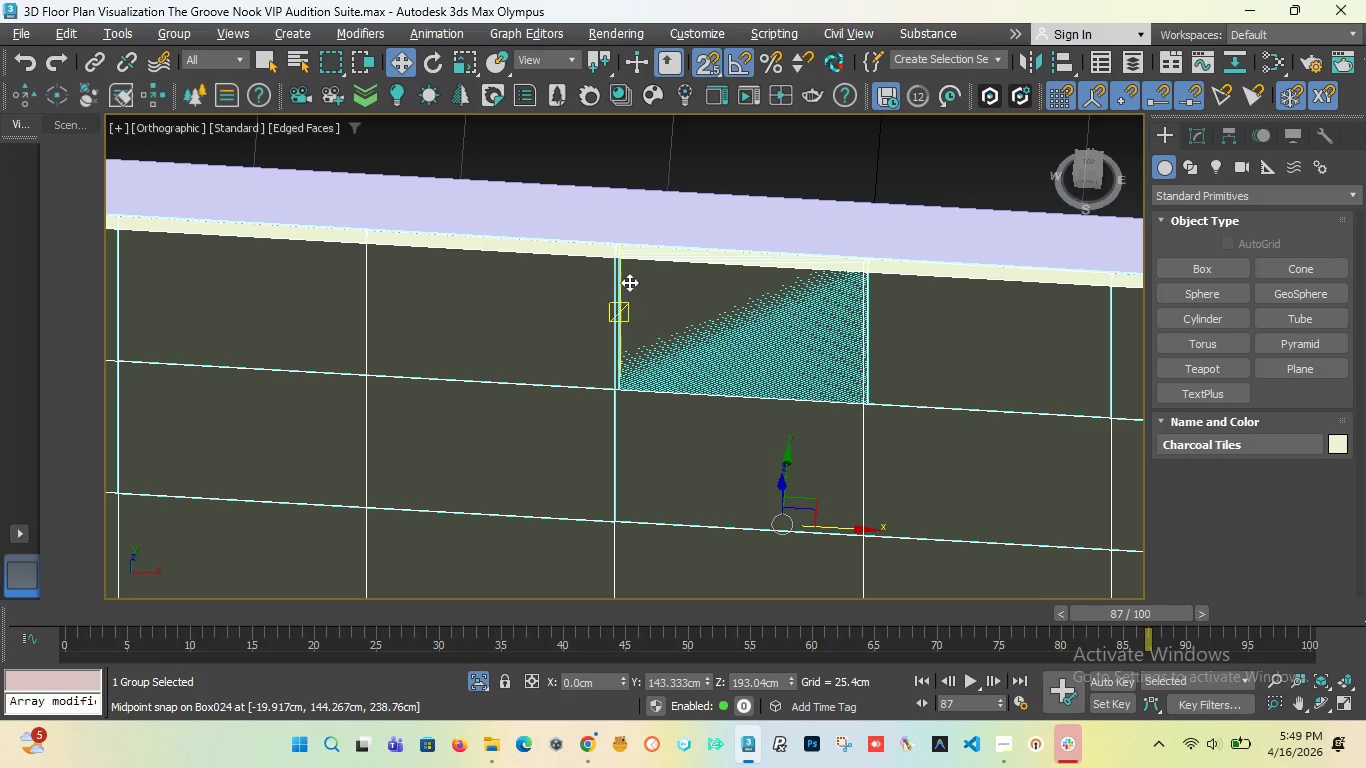 
left_click([635, 387])
 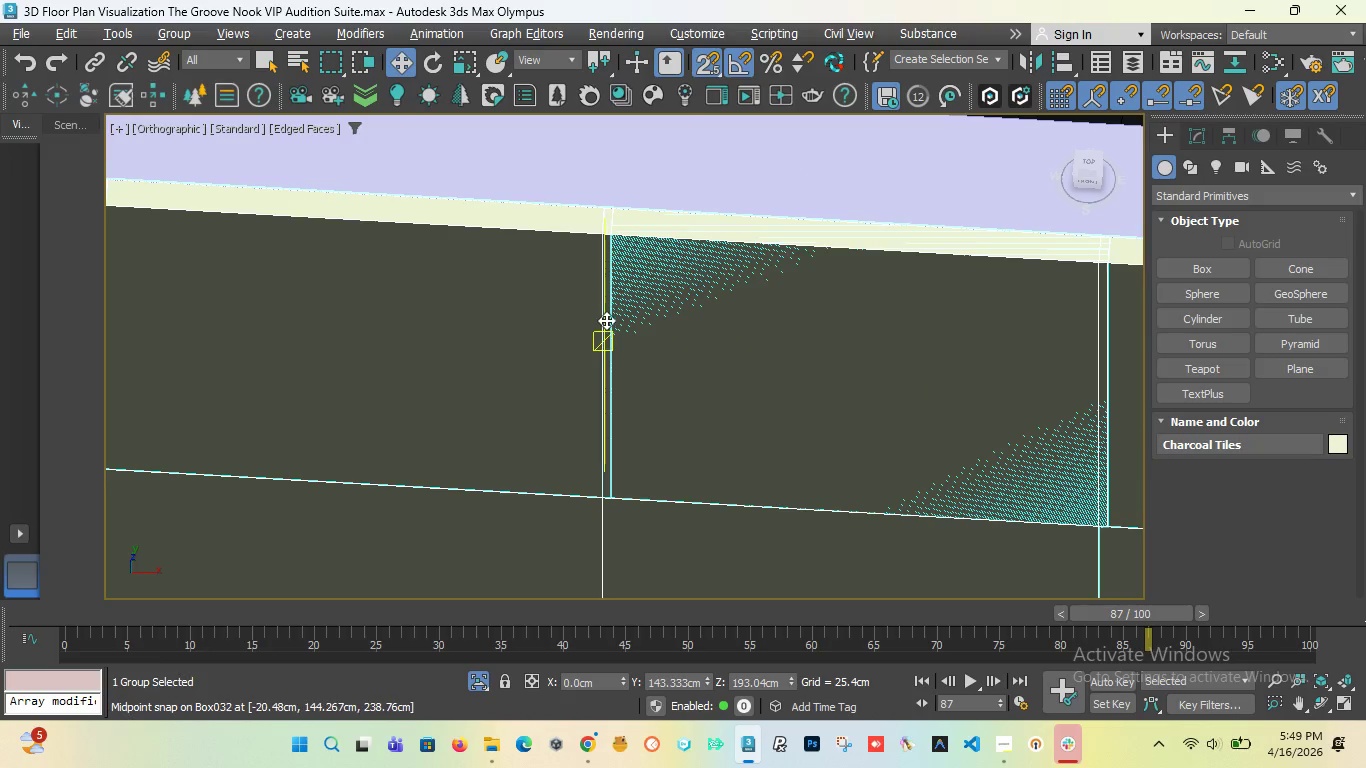 
scroll: coordinate [627, 281], scroll_direction: up, amount: 2.0
 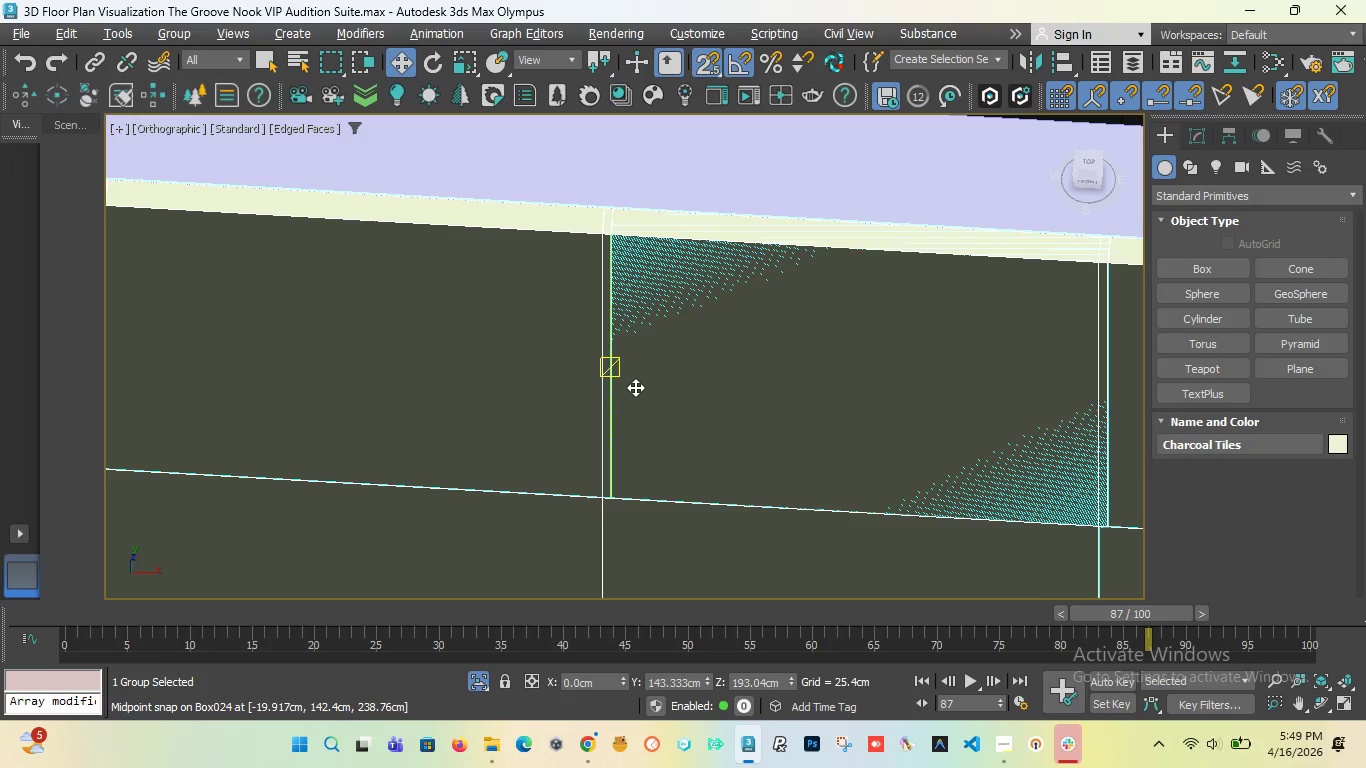 
scroll: coordinate [606, 320], scroll_direction: down, amount: 1.0
 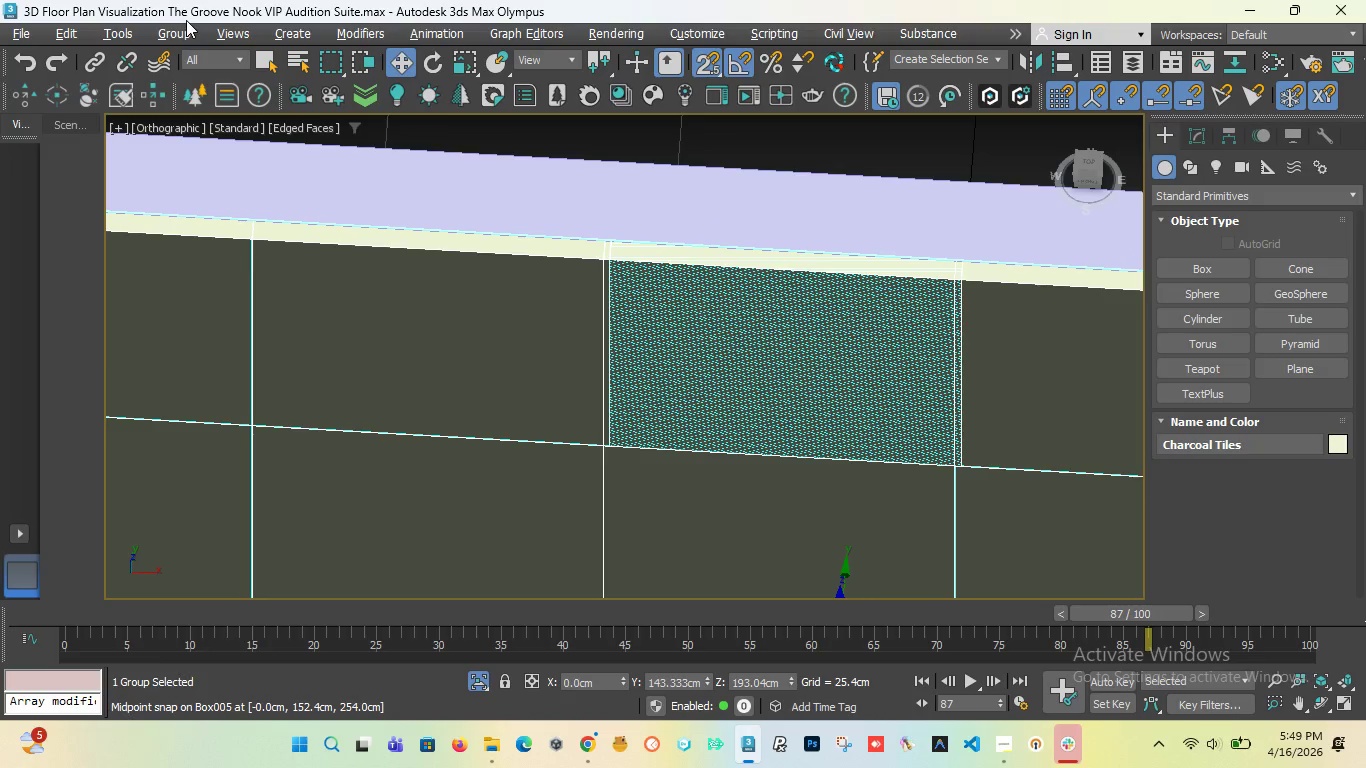 
left_click([181, 35])
 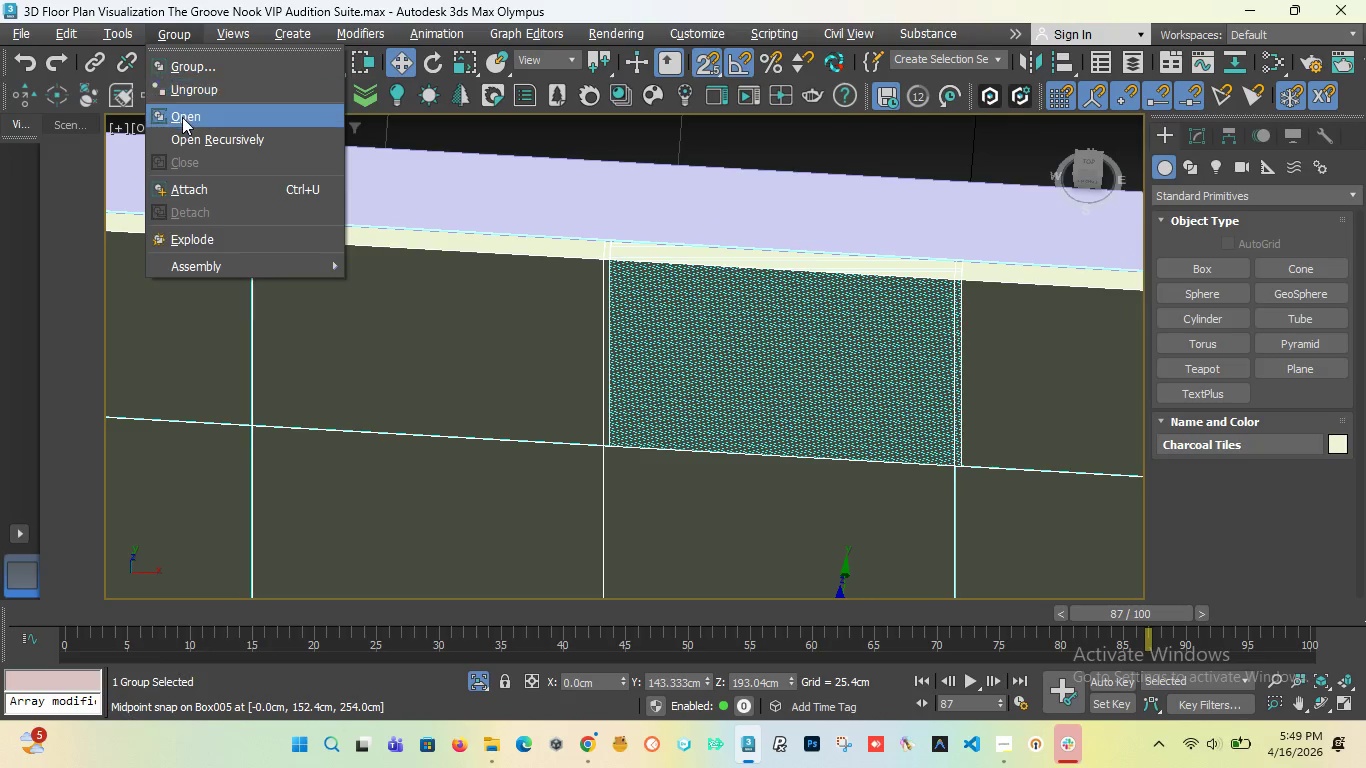 
left_click([182, 117])
 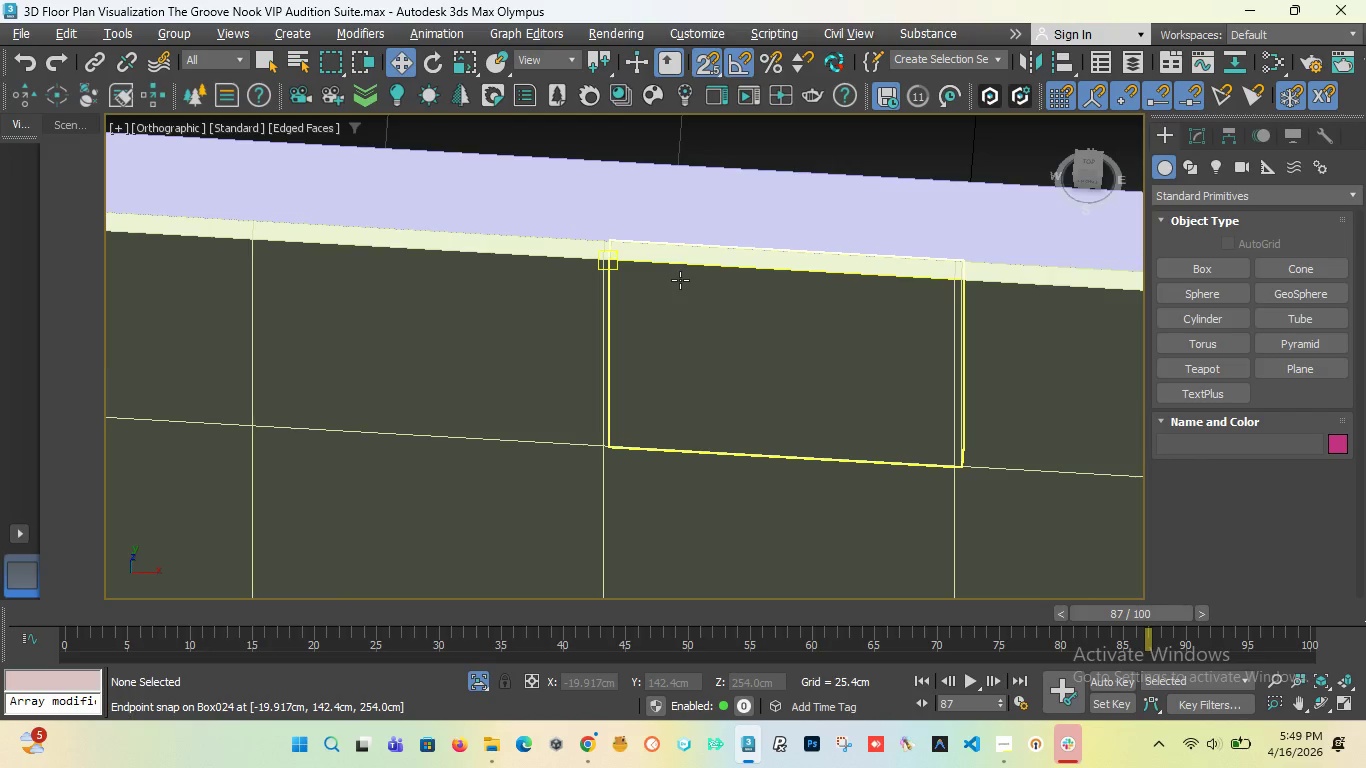 
left_click([680, 280])
 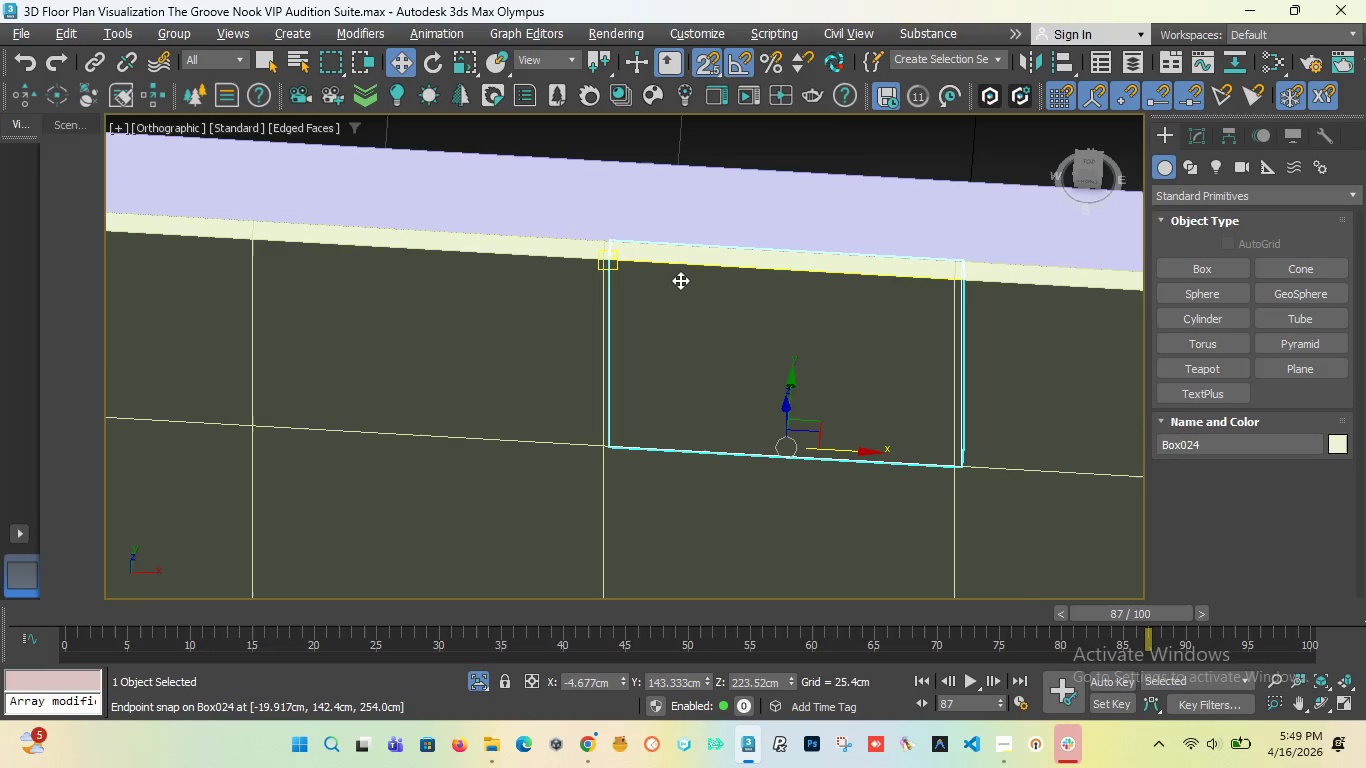 
key(Delete)
 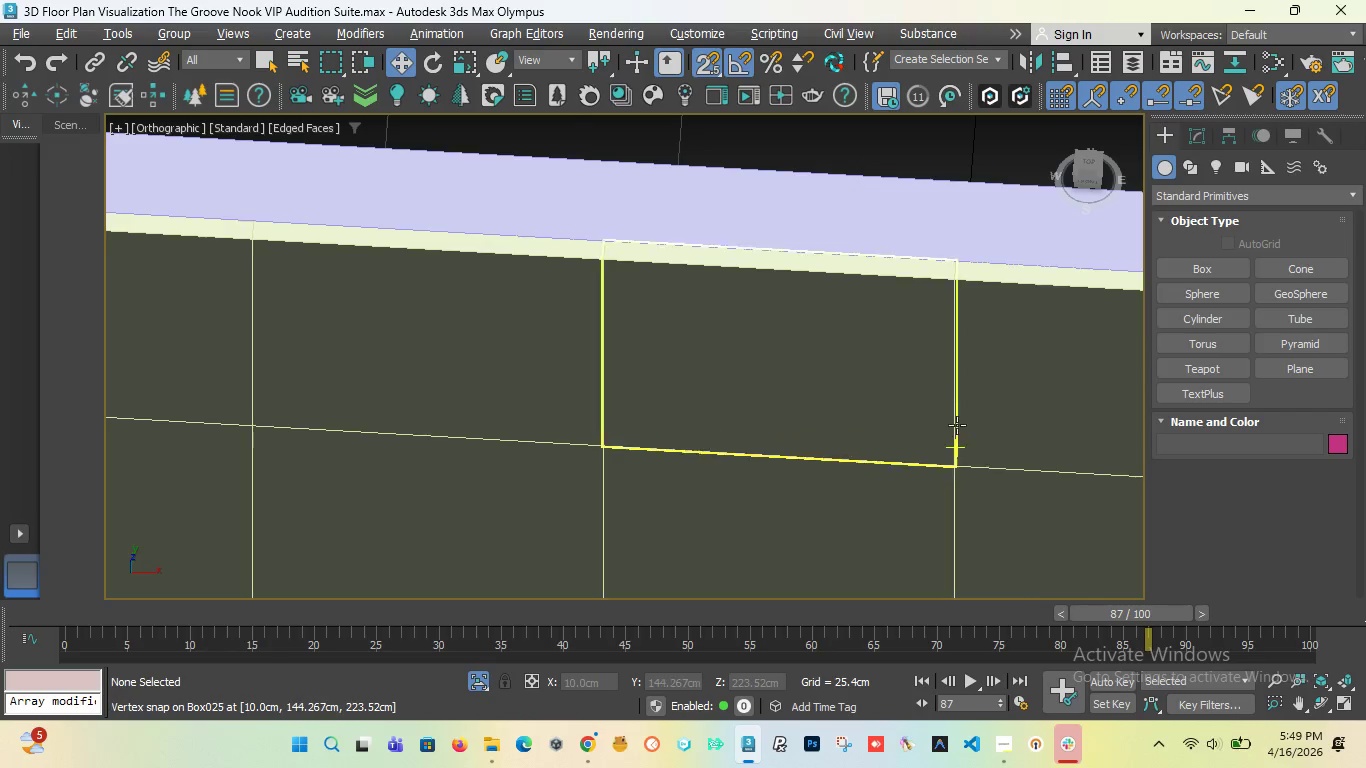 
scroll: coordinate [814, 383], scroll_direction: down, amount: 7.0
 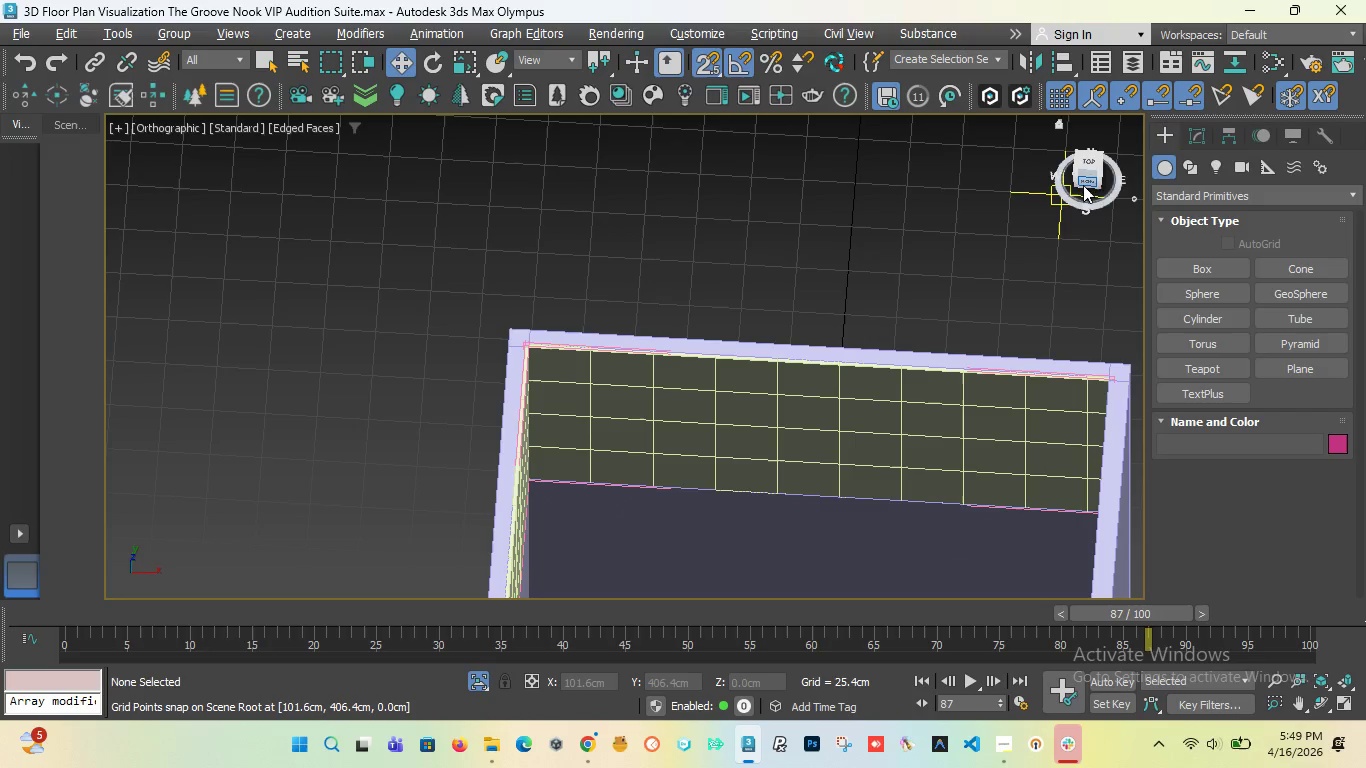 
left_click_drag(start_coordinate=[1084, 180], to_coordinate=[1124, 173])
 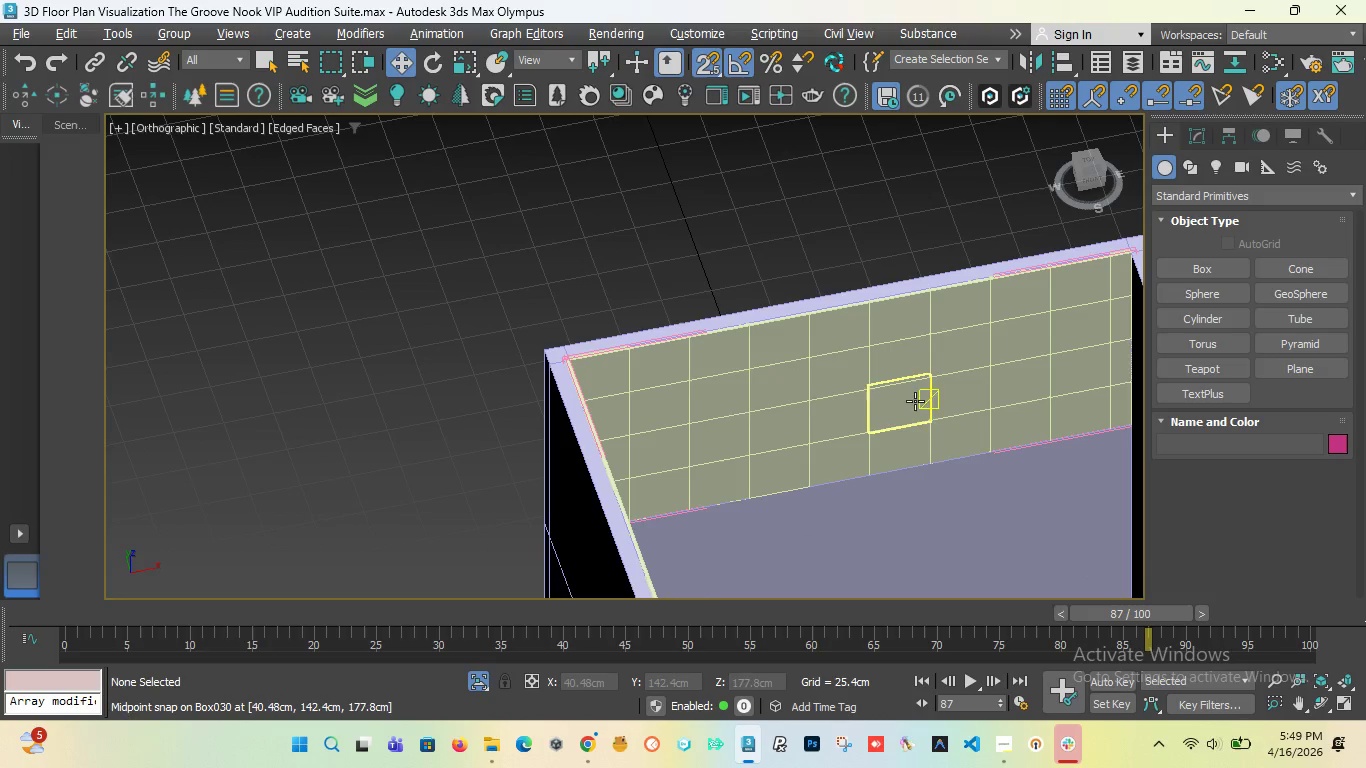 
scroll: coordinate [540, 382], scroll_direction: up, amount: 3.0
 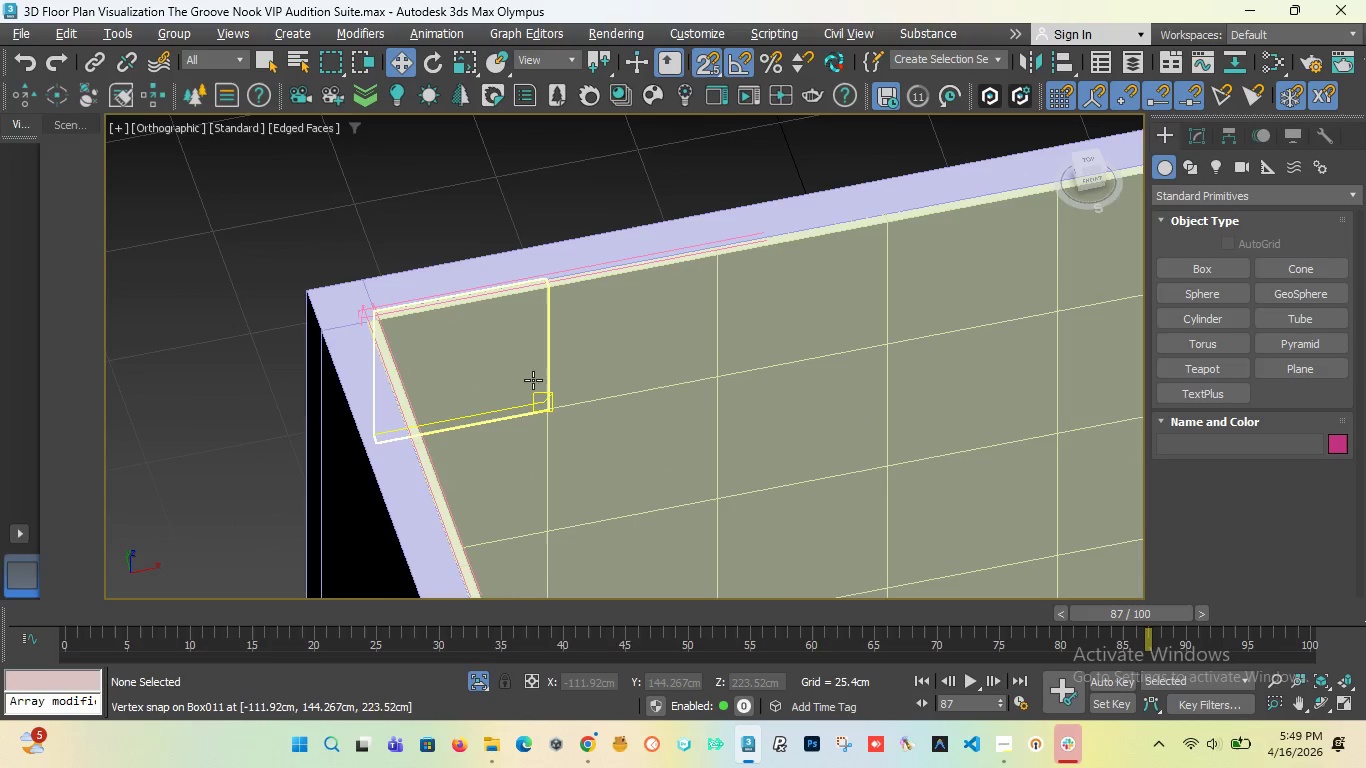 
scroll: coordinate [571, 339], scroll_direction: down, amount: 5.0
 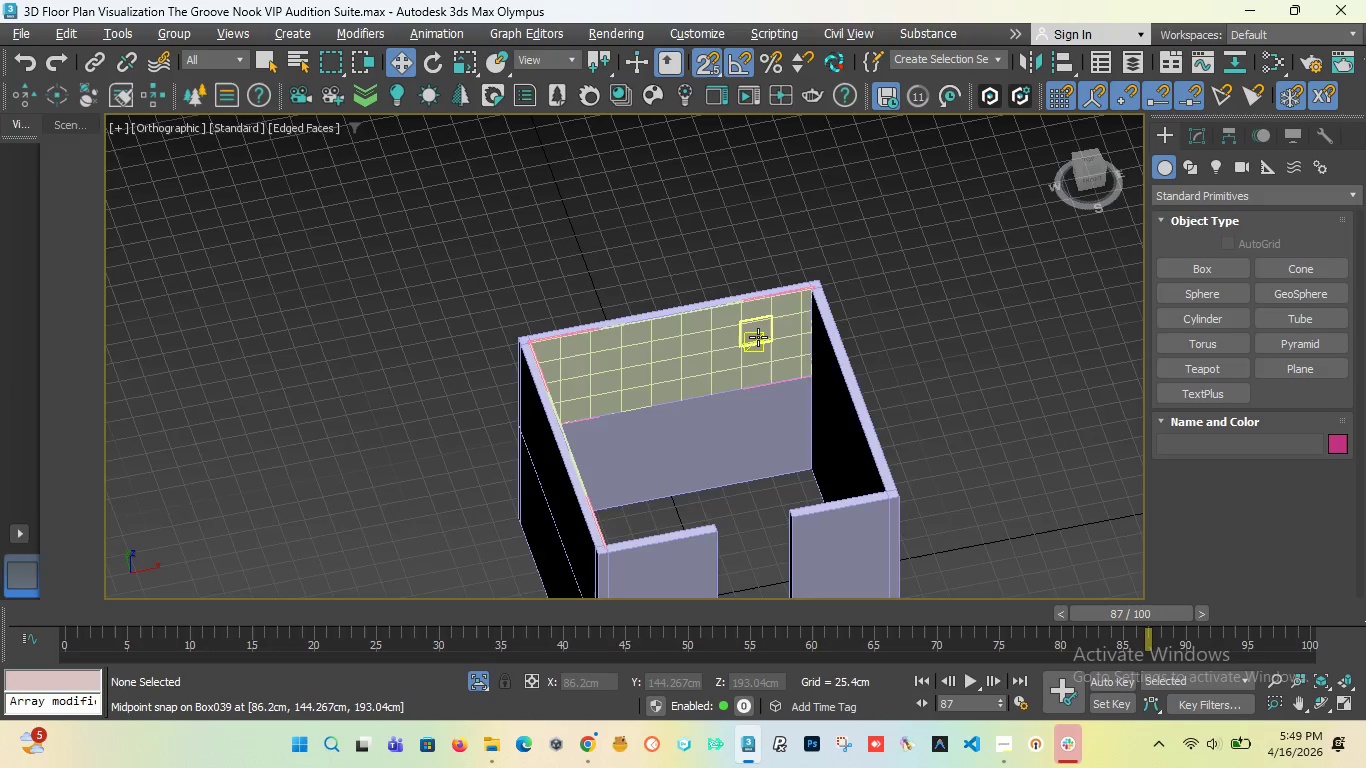 
scroll: coordinate [771, 330], scroll_direction: up, amount: 4.0
 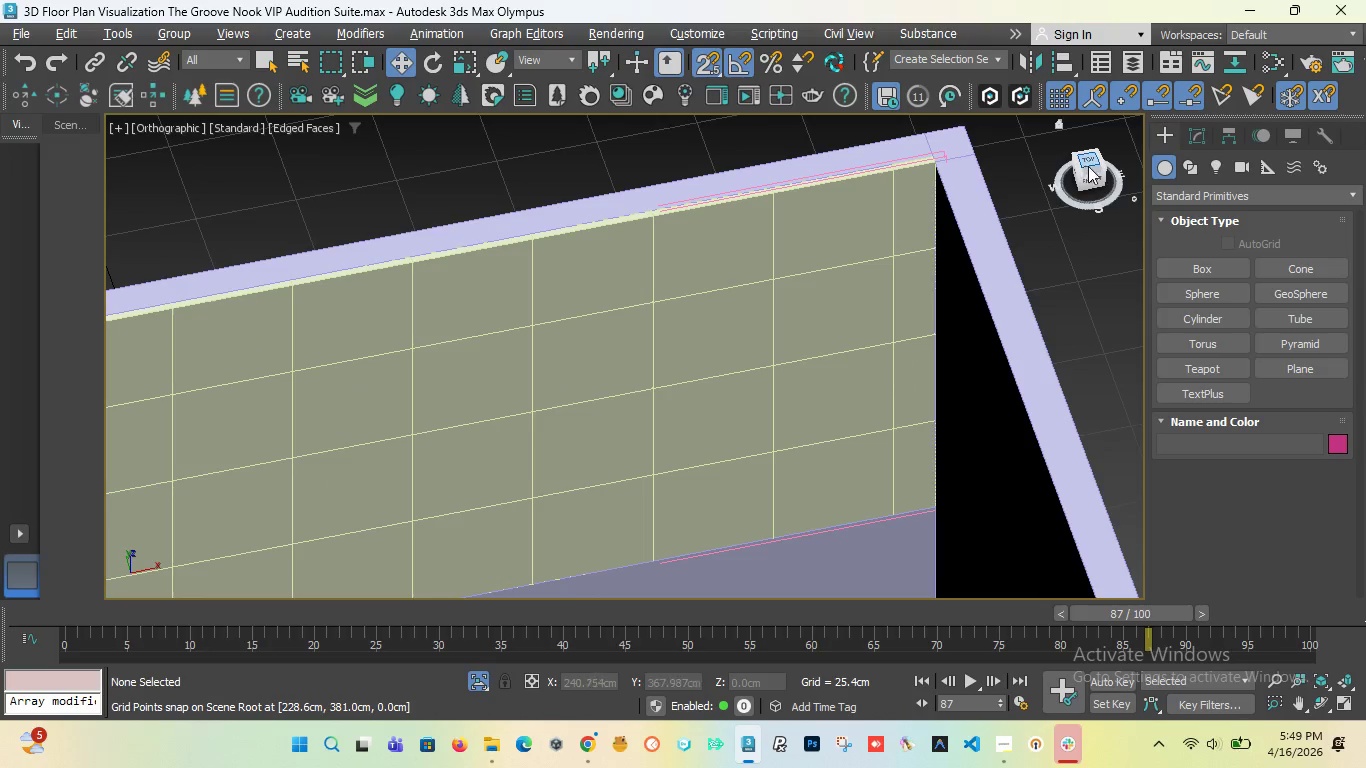 
scroll: coordinate [685, 252], scroll_direction: down, amount: 5.0
 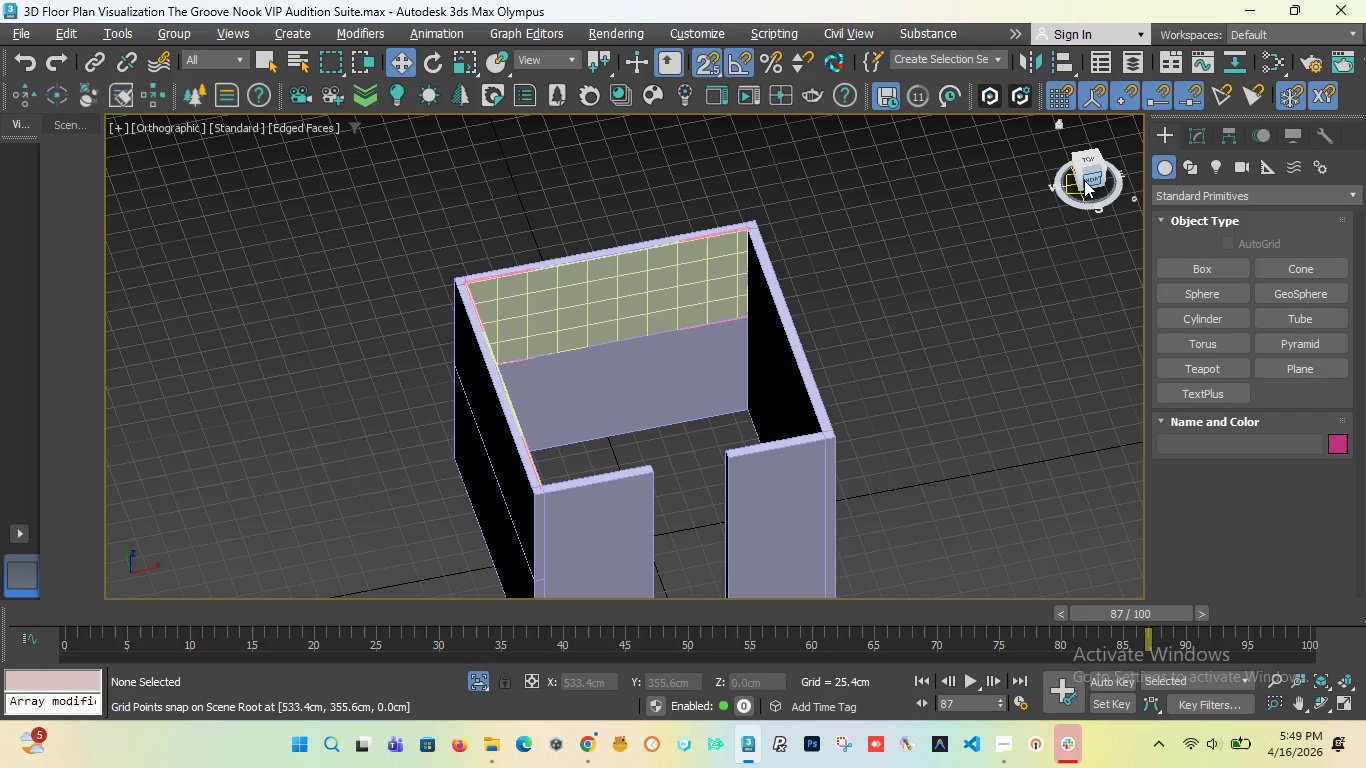 
left_click_drag(start_coordinate=[1085, 180], to_coordinate=[276, 182])
 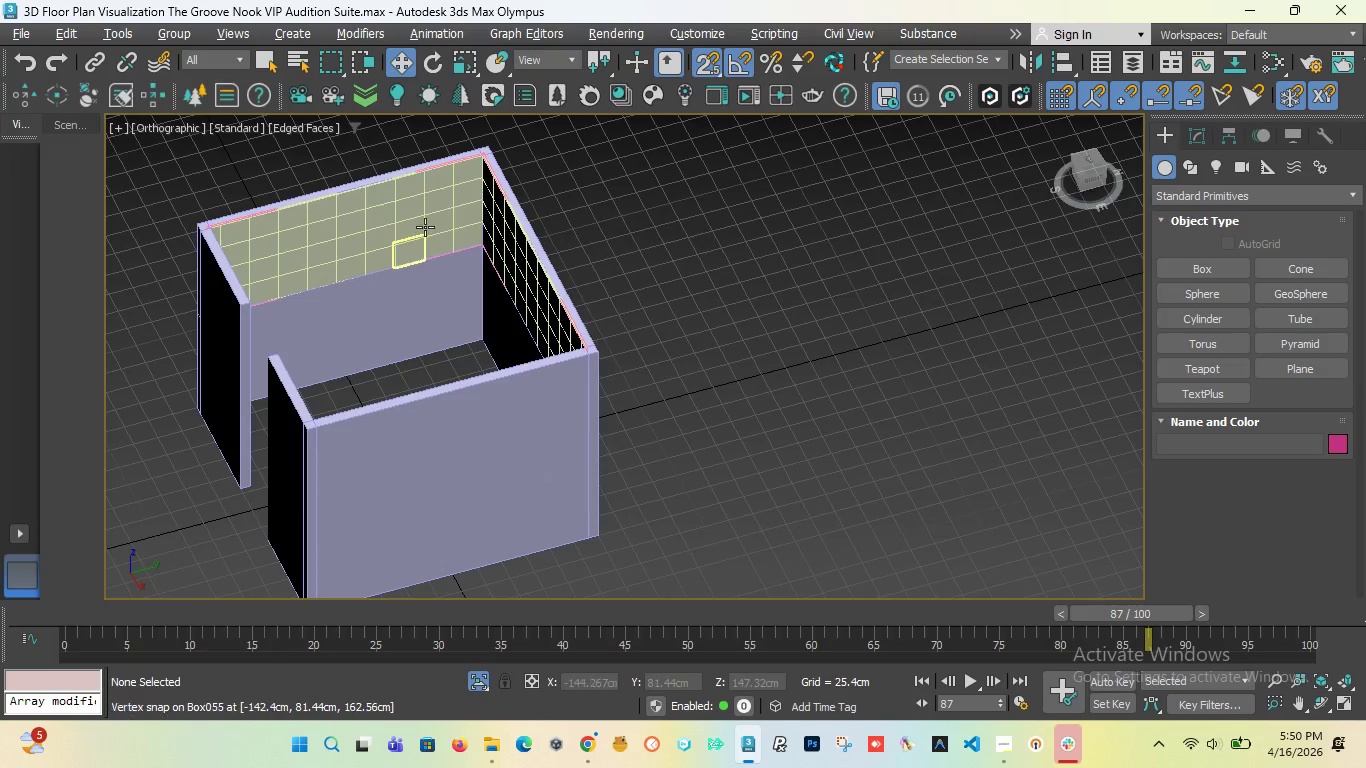 
scroll: coordinate [362, 200], scroll_direction: up, amount: 4.0
 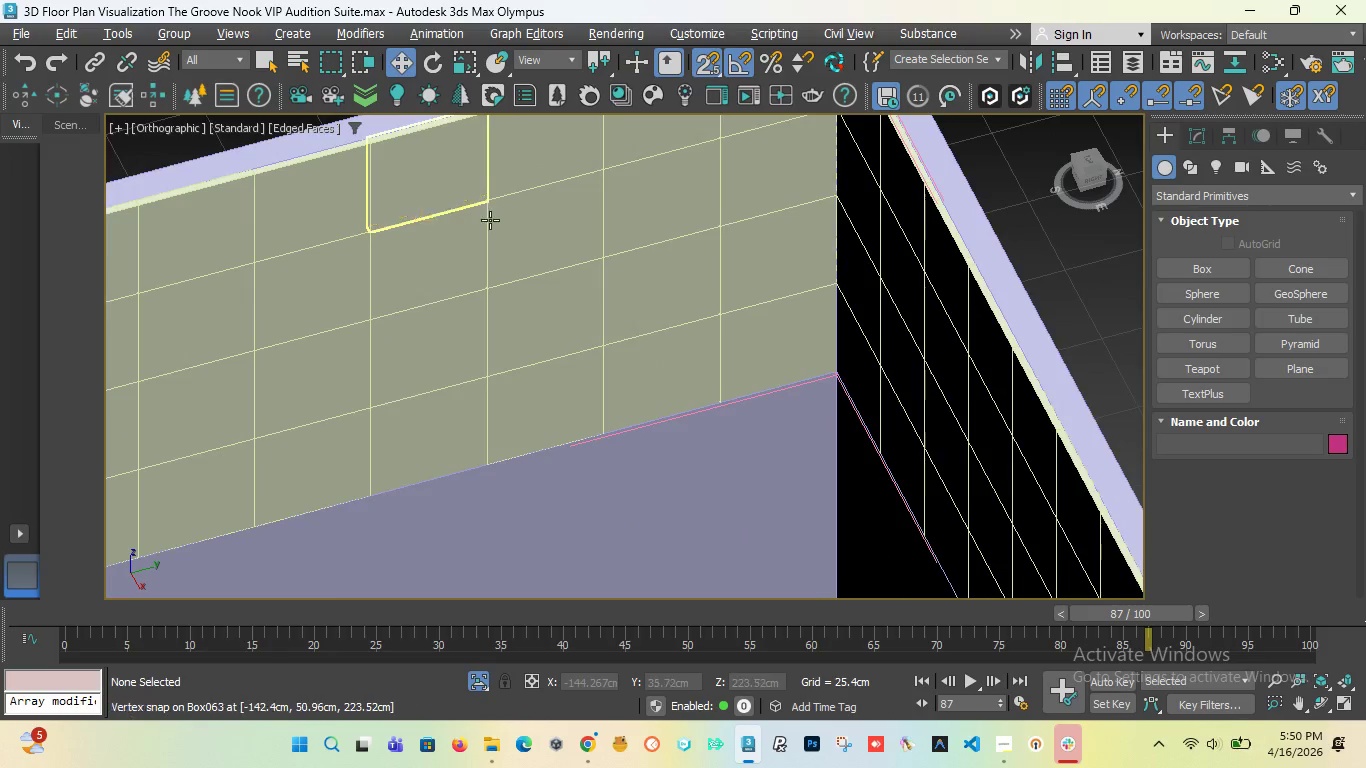 
scroll: coordinate [486, 296], scroll_direction: down, amount: 1.0
 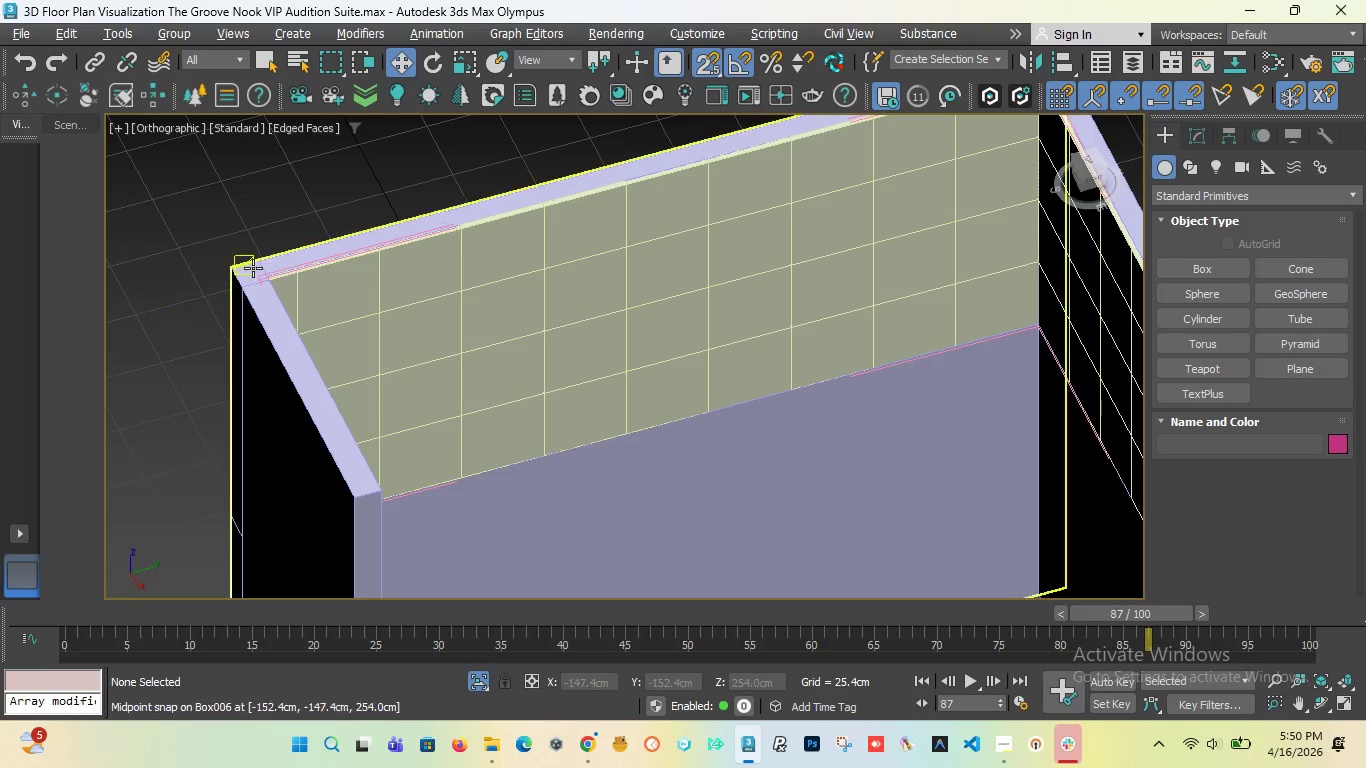 
scroll: coordinate [321, 329], scroll_direction: up, amount: 5.0
 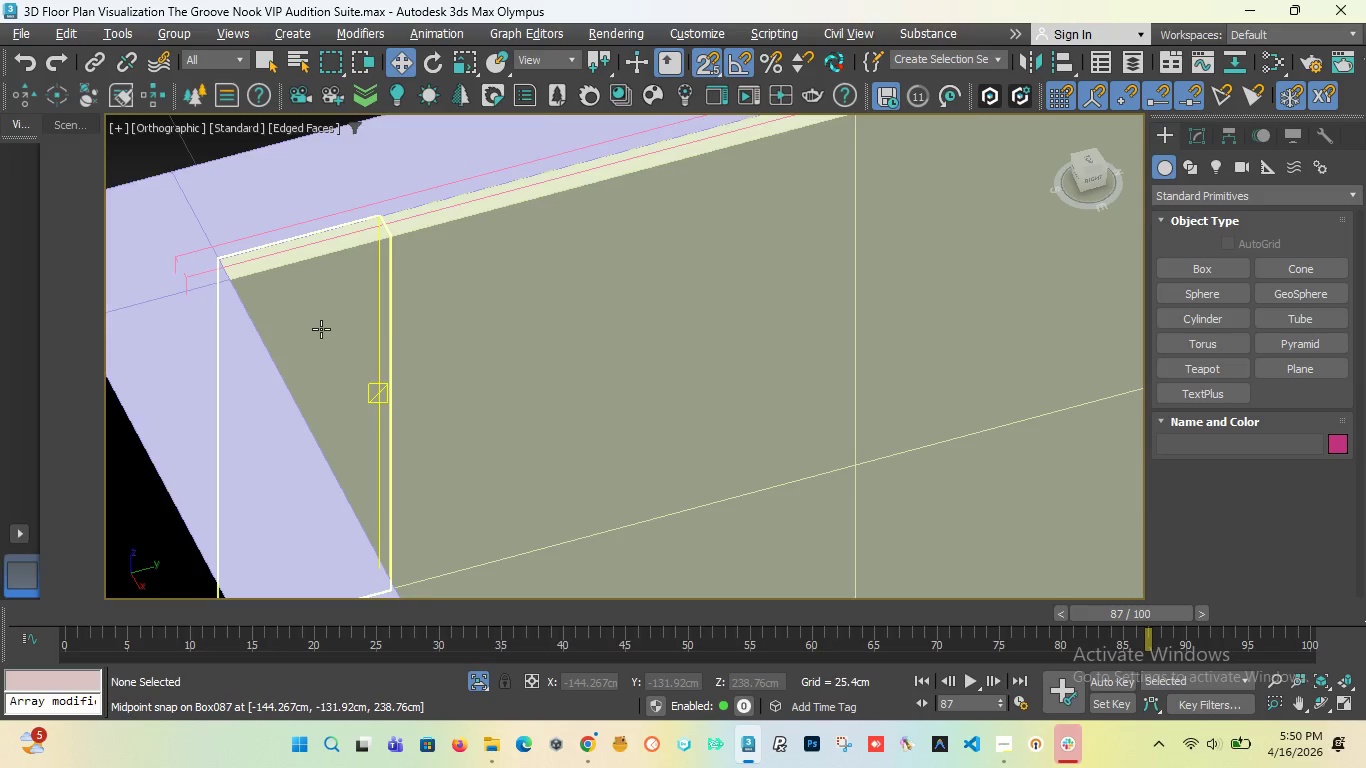 
scroll: coordinate [532, 357], scroll_direction: down, amount: 4.0
 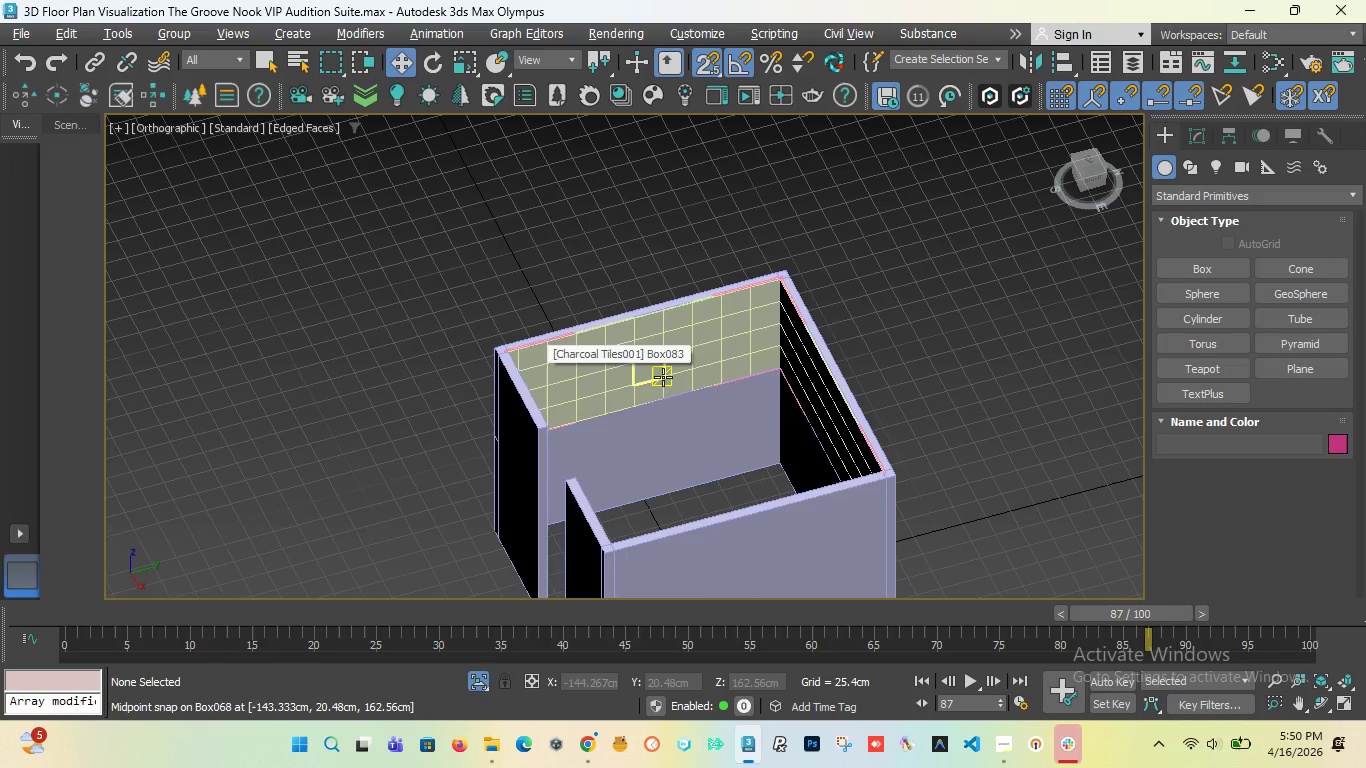 
scroll: coordinate [663, 377], scroll_direction: up, amount: 2.0
 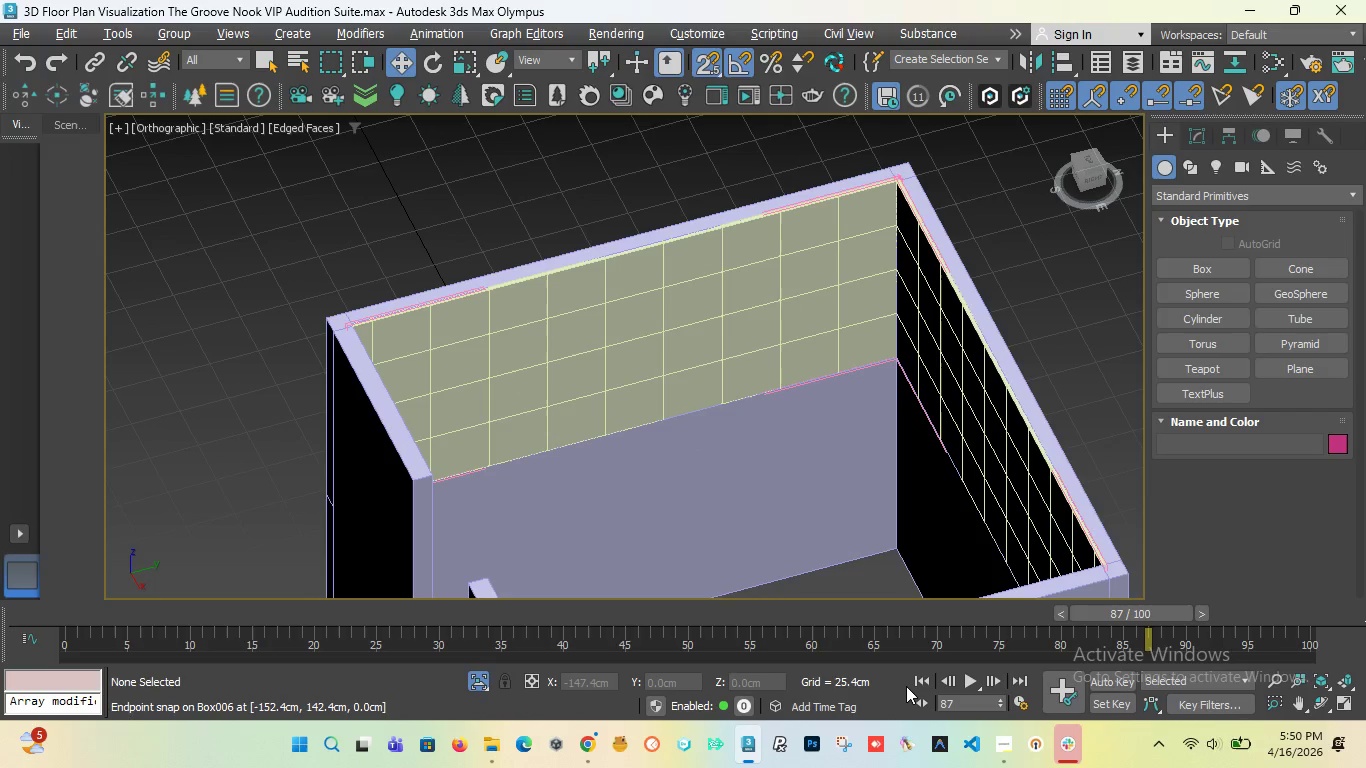 
mouse_move([987, 692])
 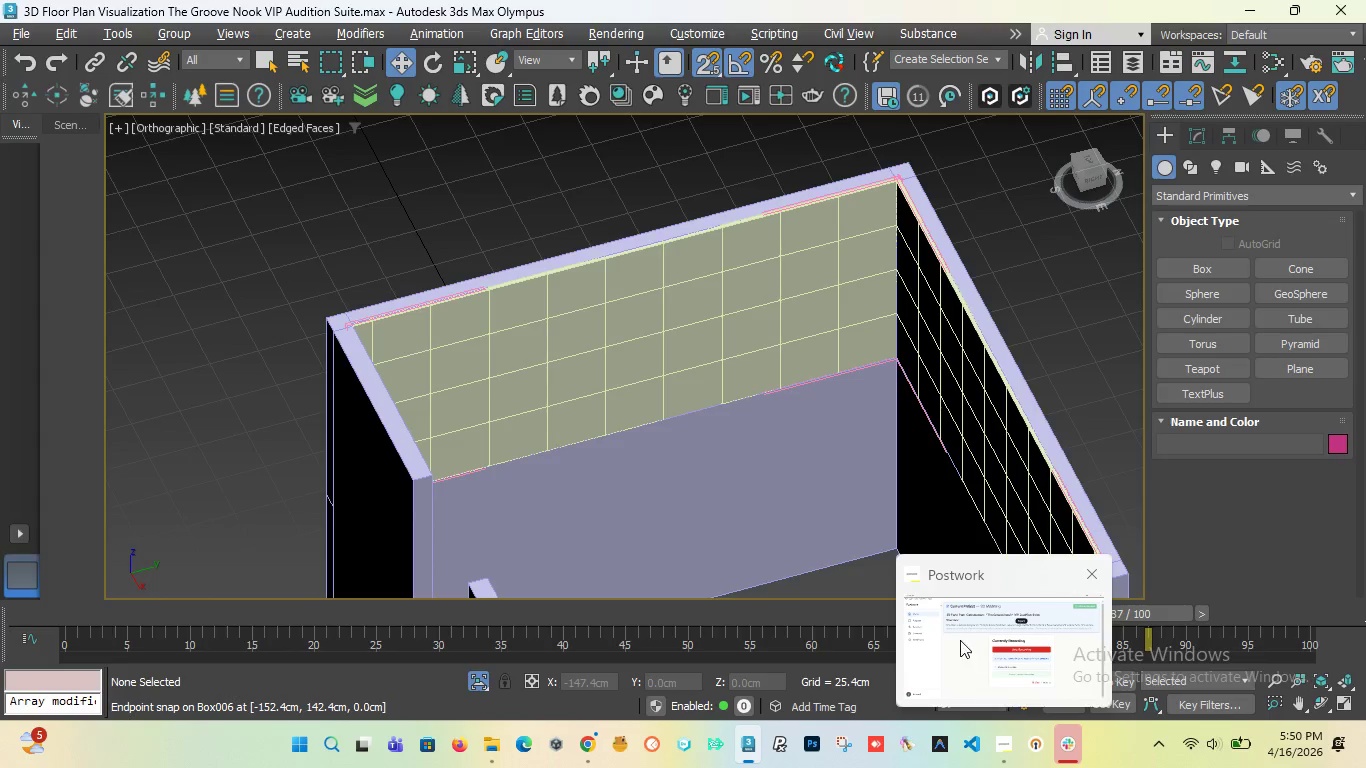 
left_click([960, 640])